 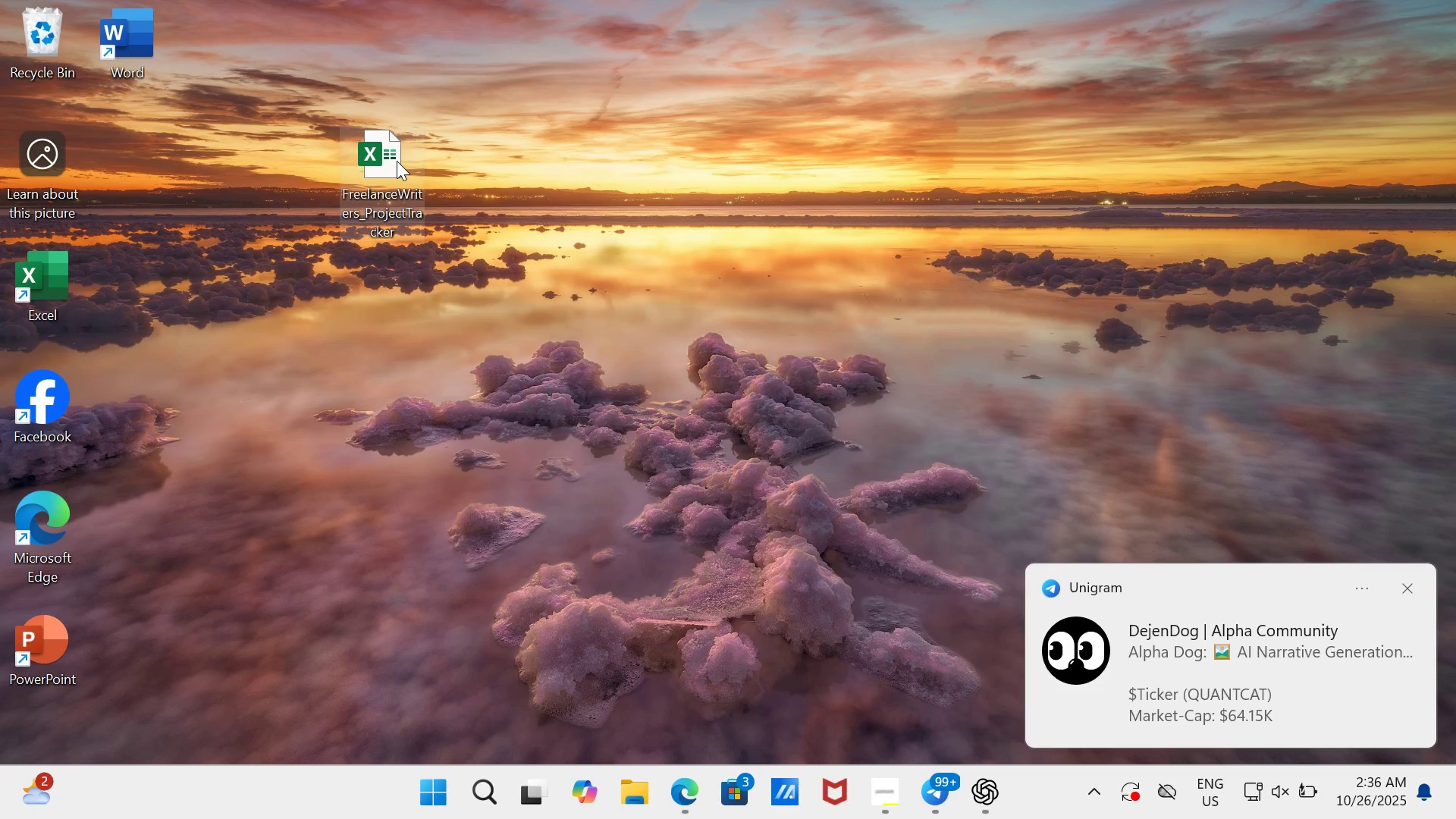 
double_click([397, 161])
 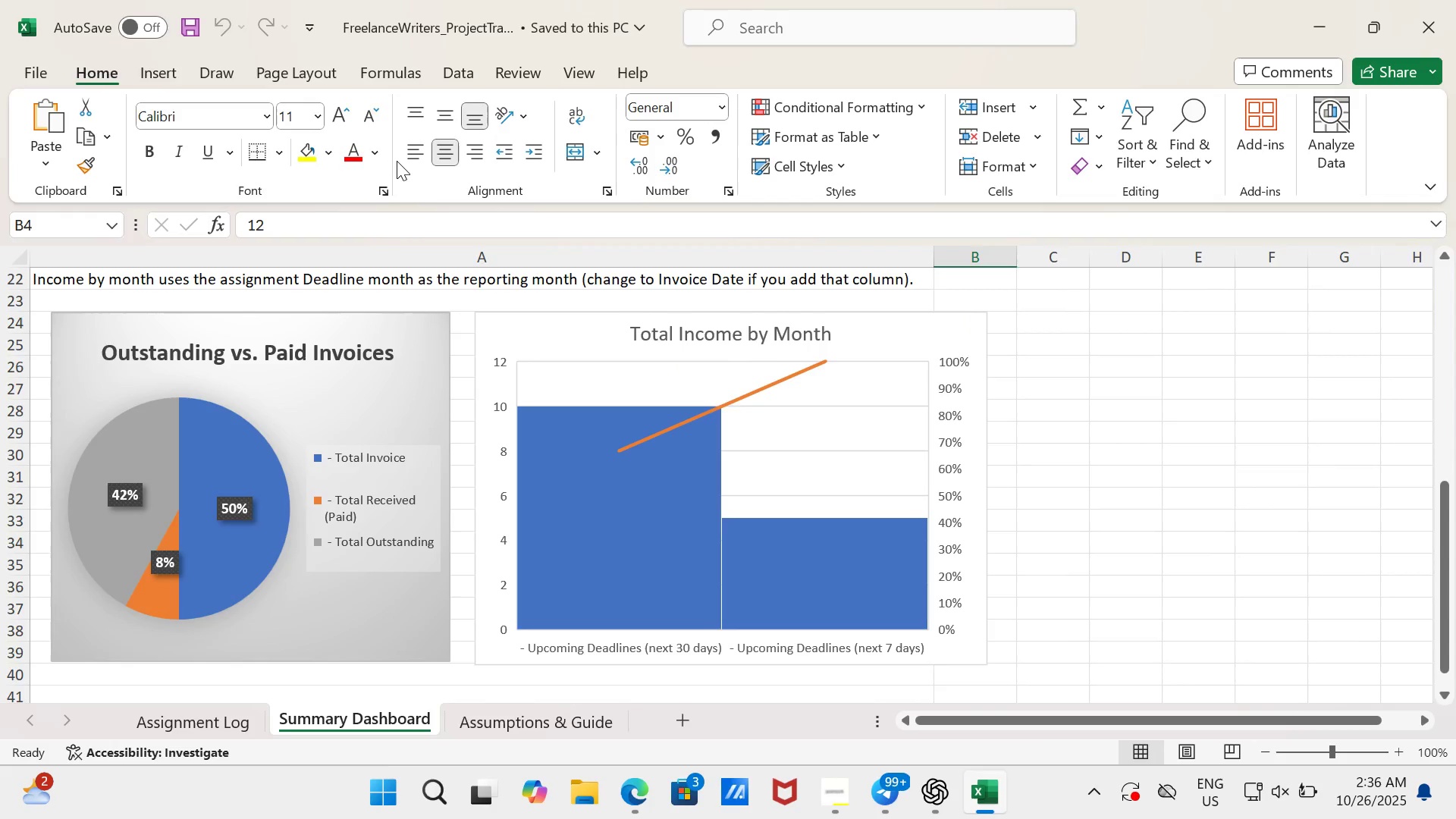 
scroll: coordinate [656, 491], scroll_direction: up, amount: 10.0
 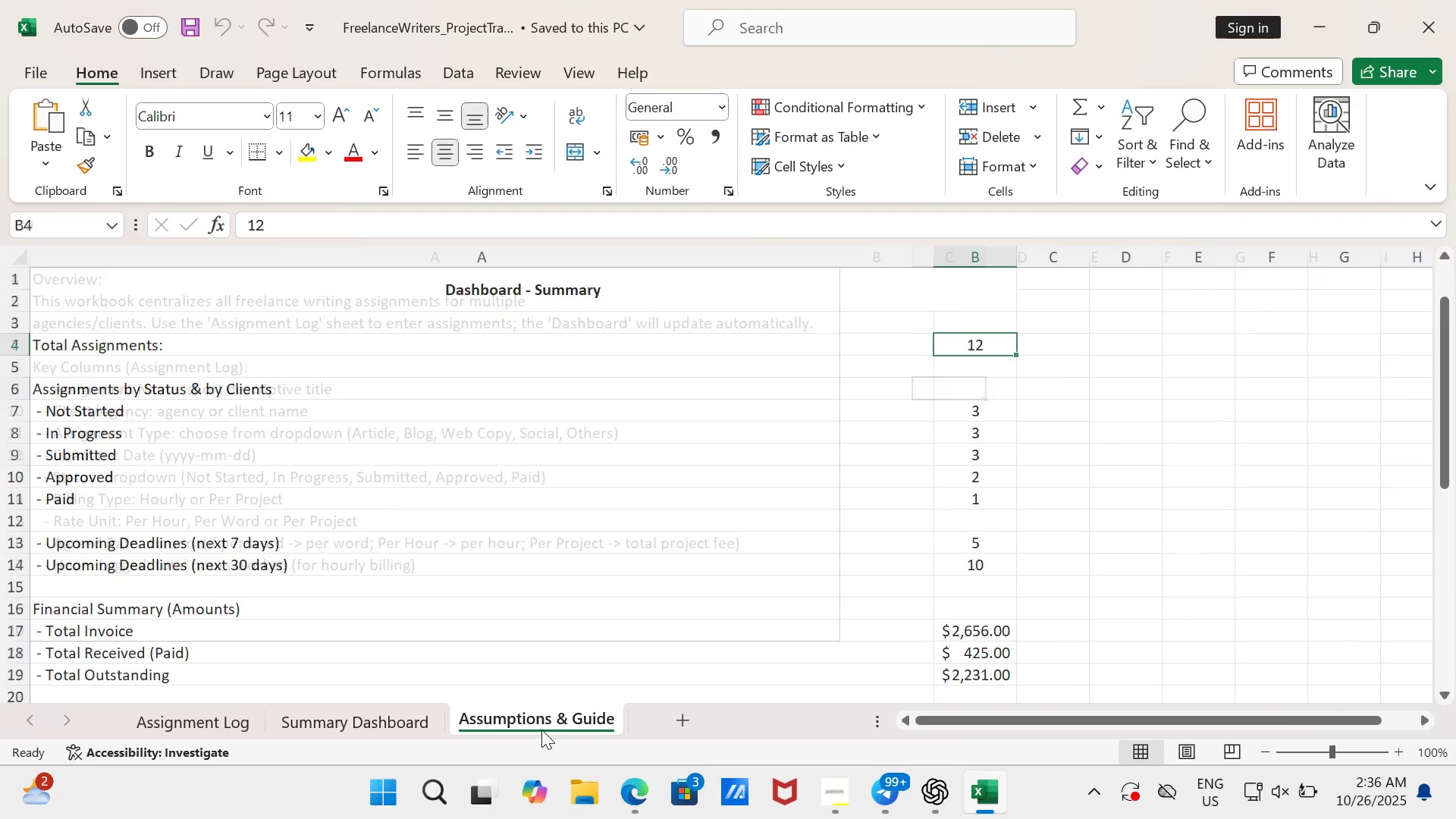 
left_click([541, 730])
 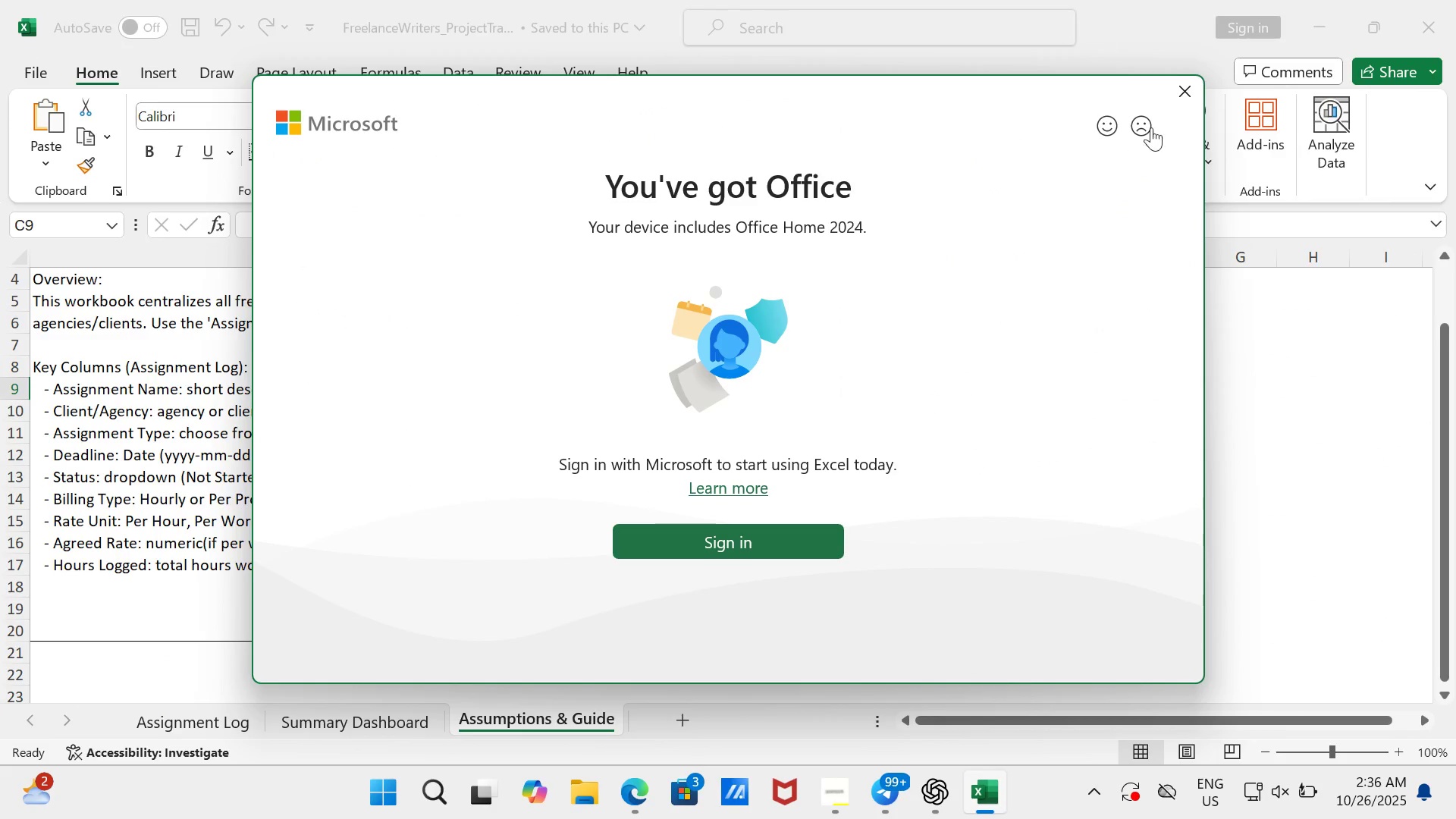 
left_click([1177, 84])
 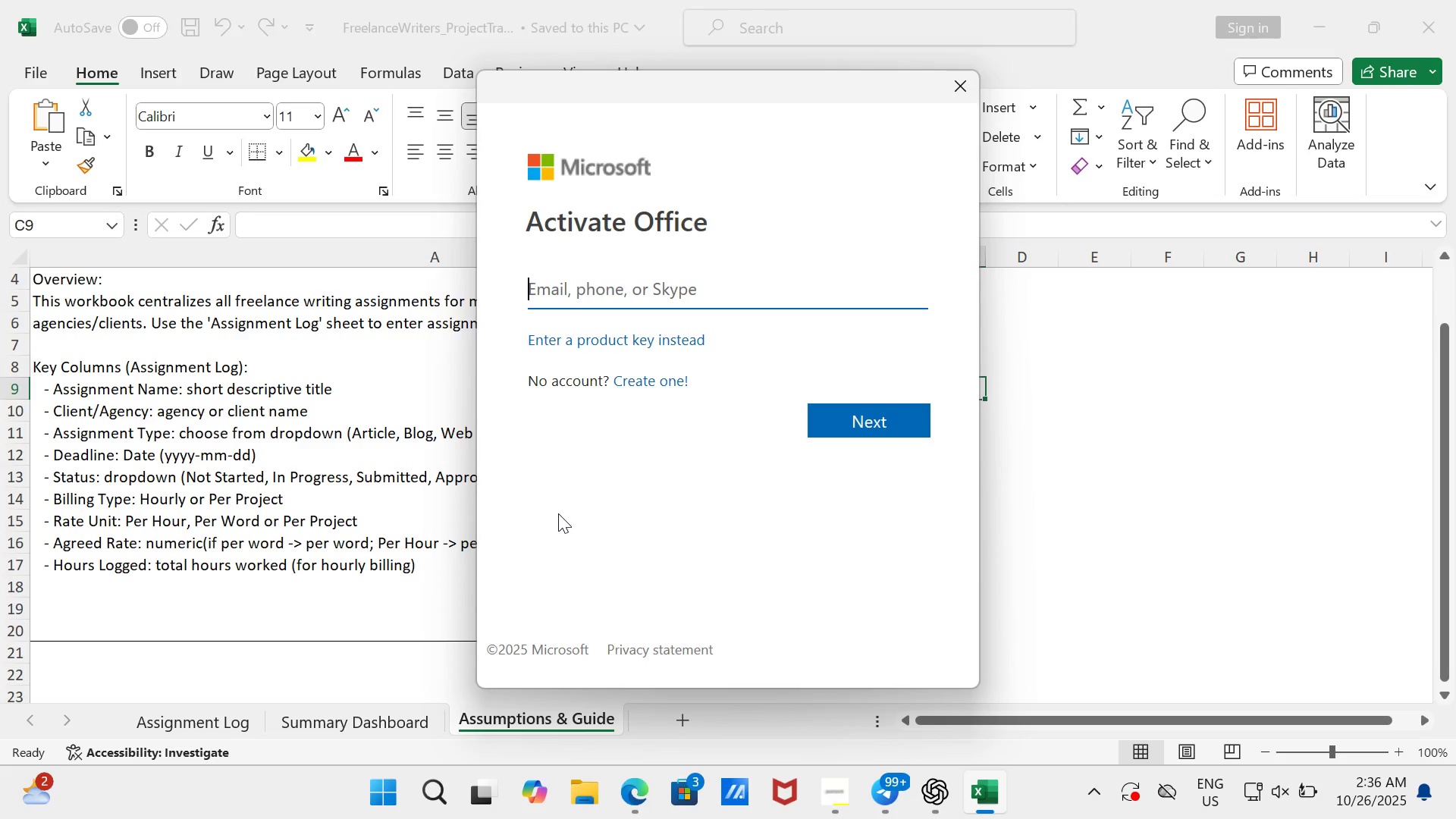 
wait(5.95)
 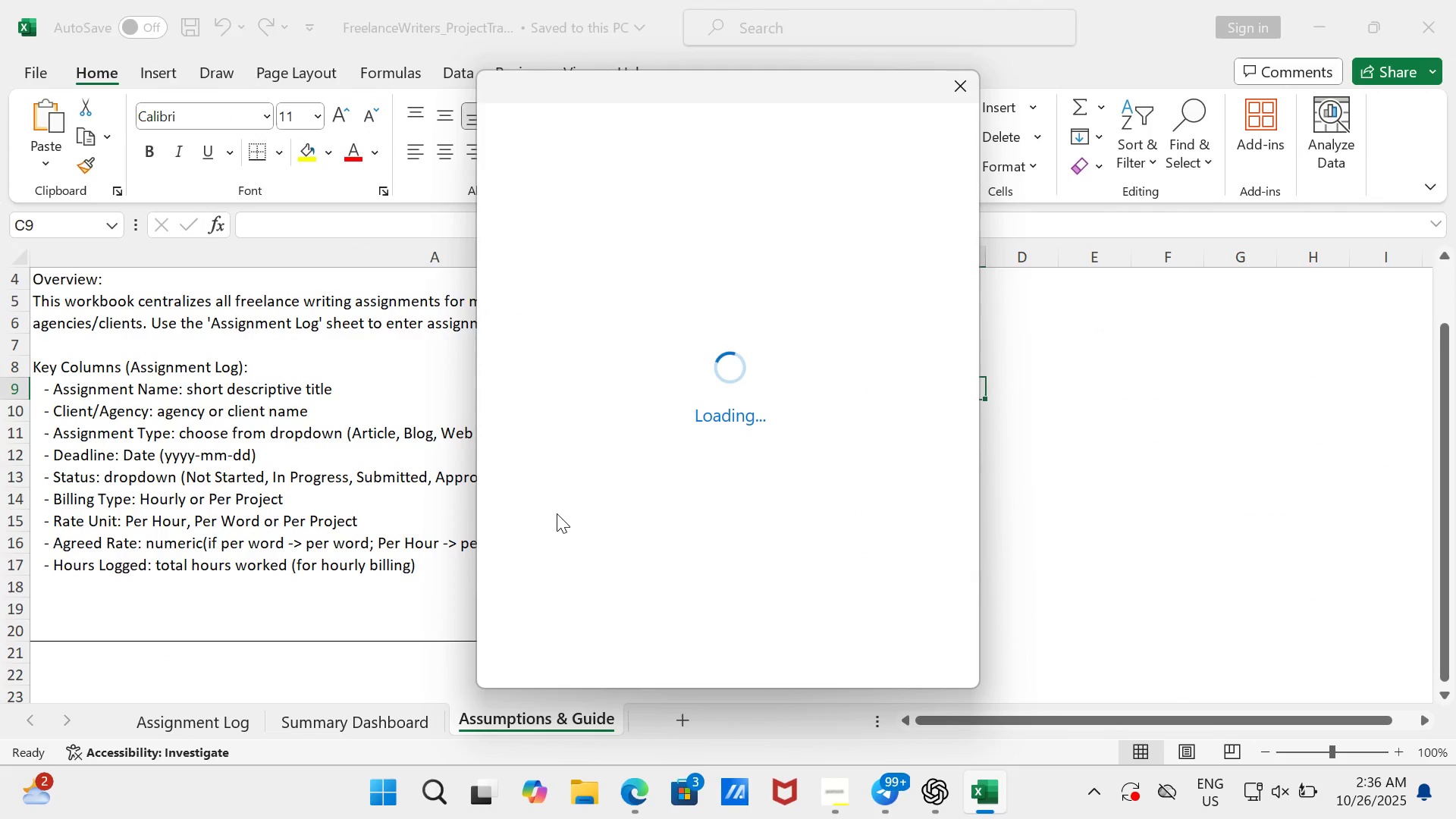 
left_click([950, 83])
 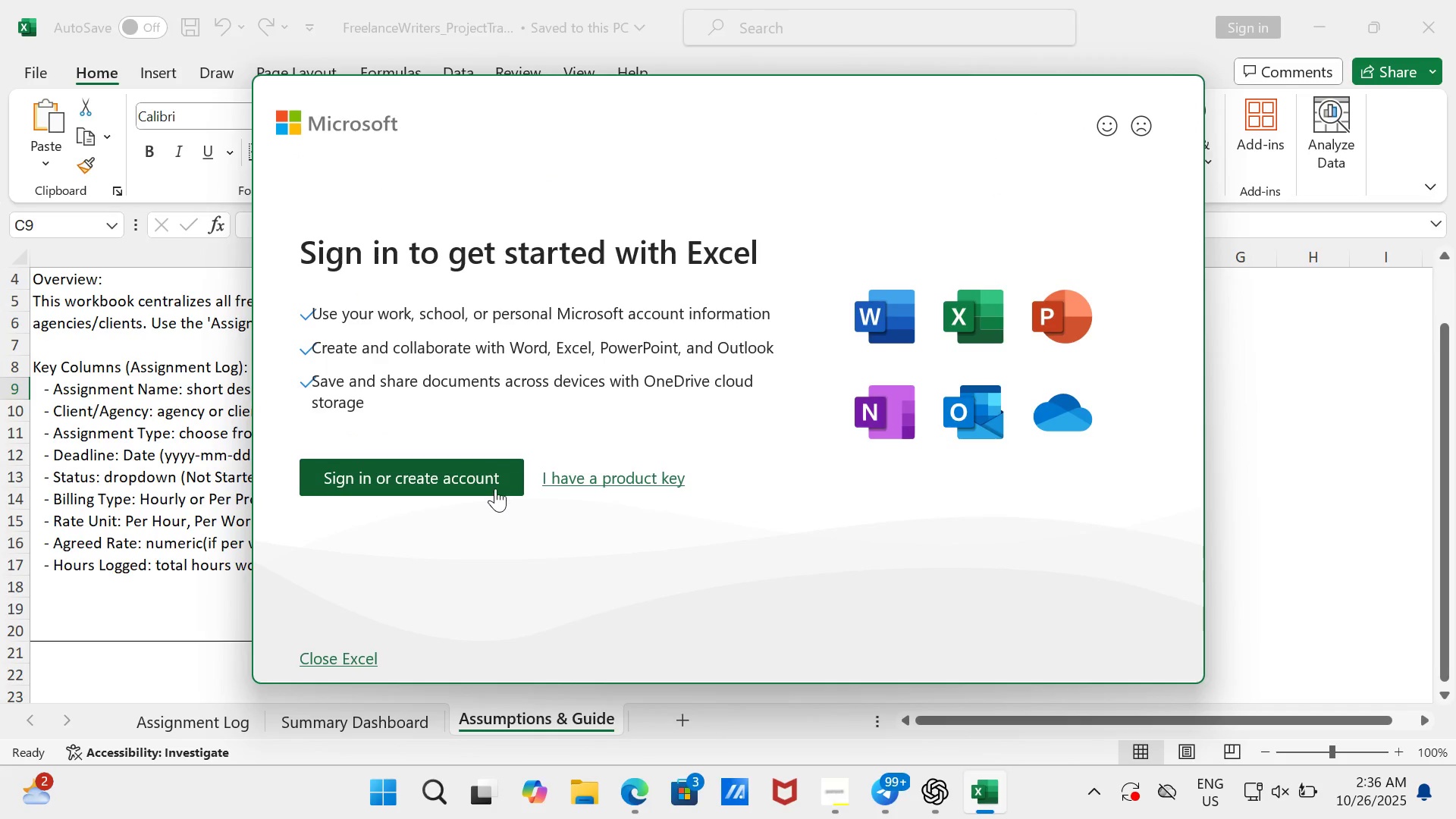 
wait(9.69)
 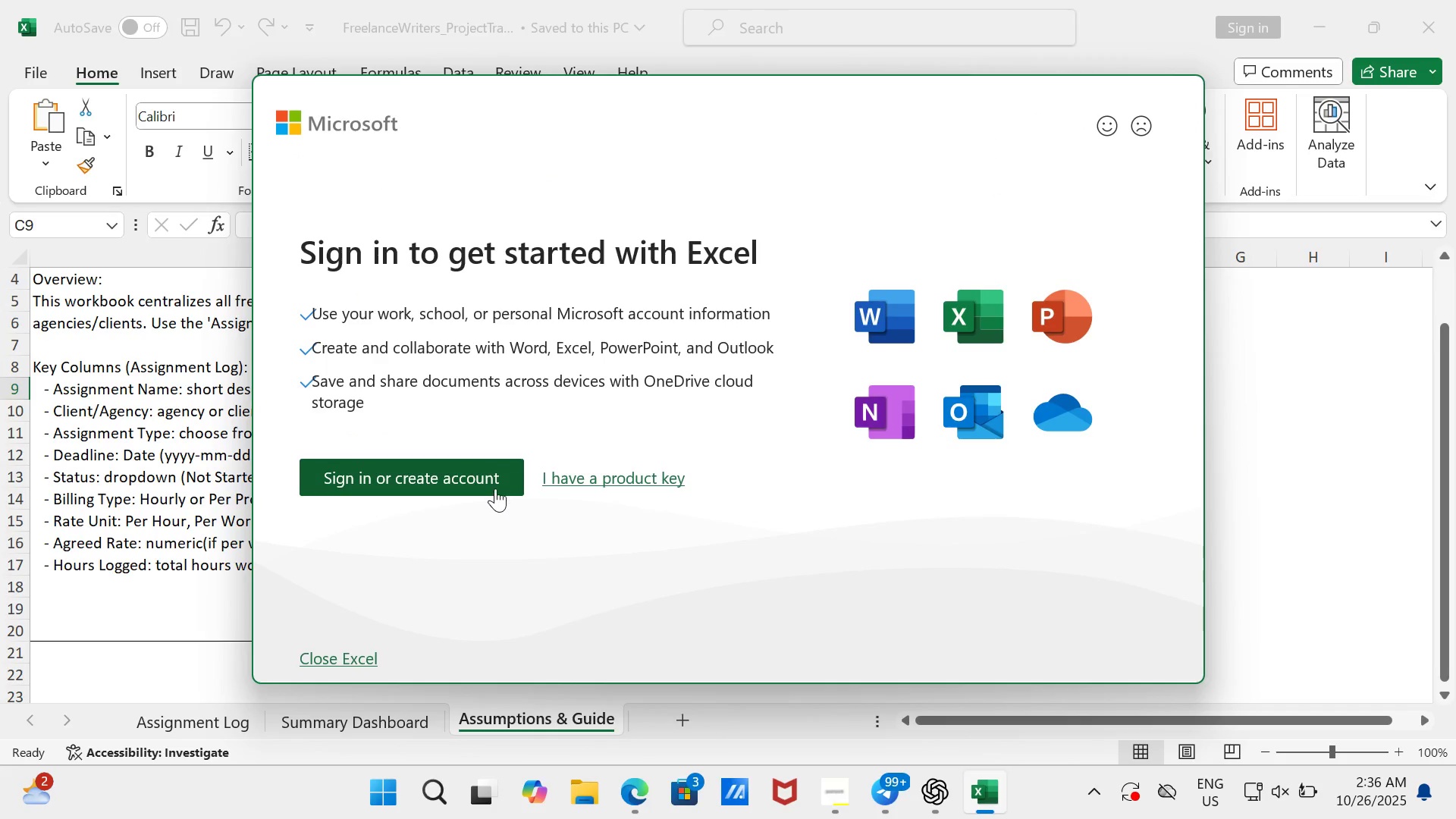 
type(averyskyecantos@gmail.com)
 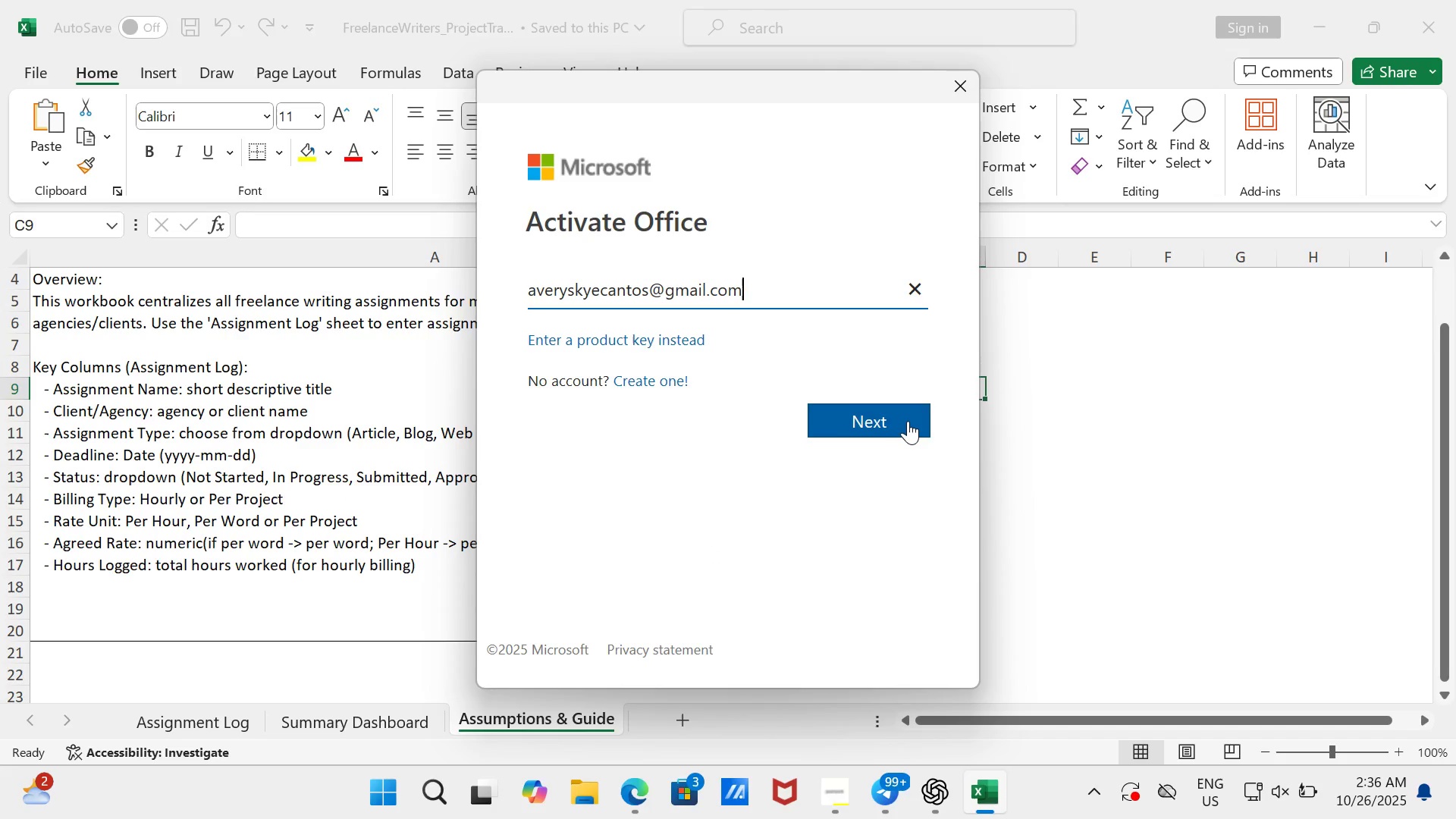 
left_click([907, 421])
 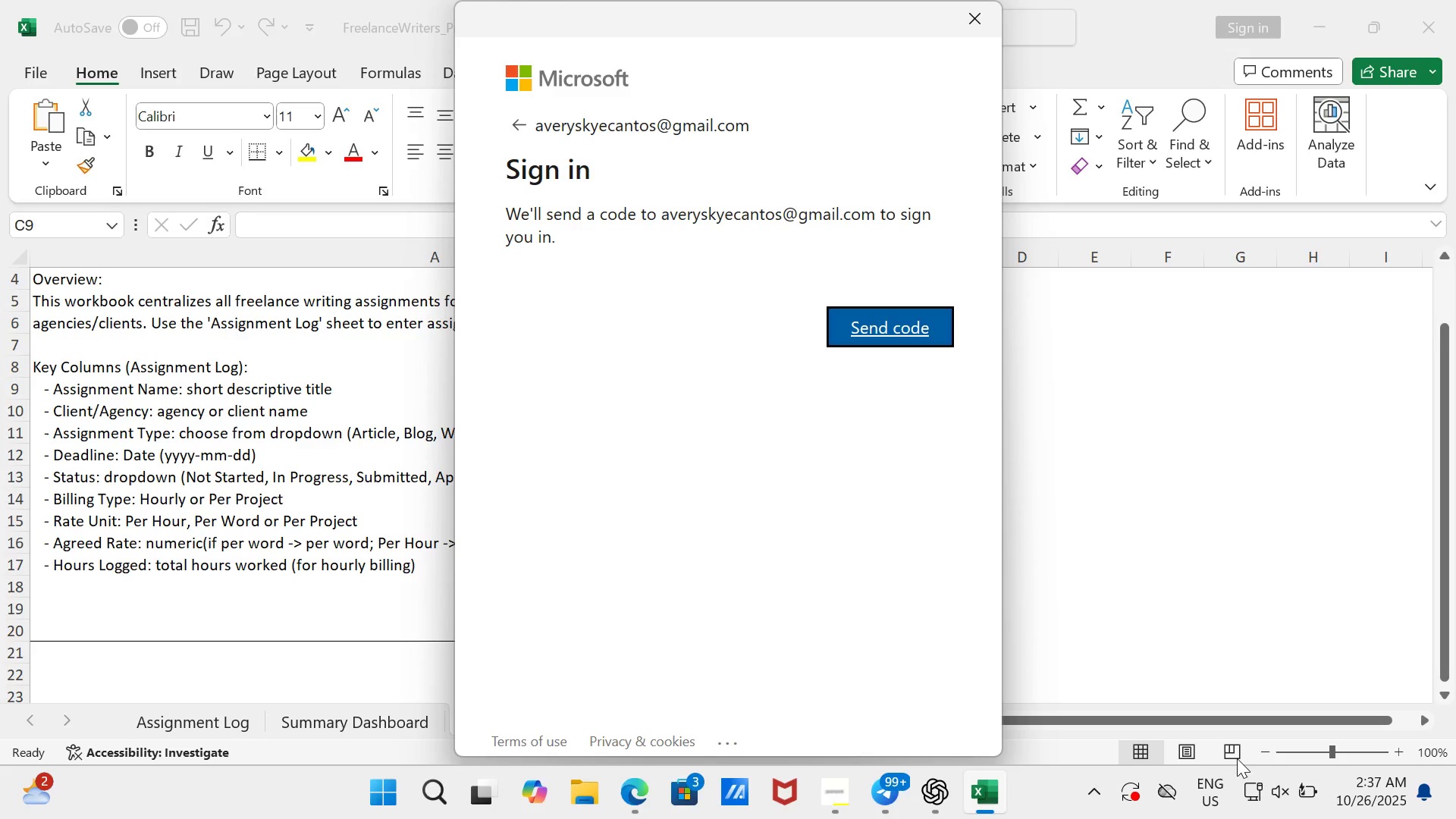 
wait(13.64)
 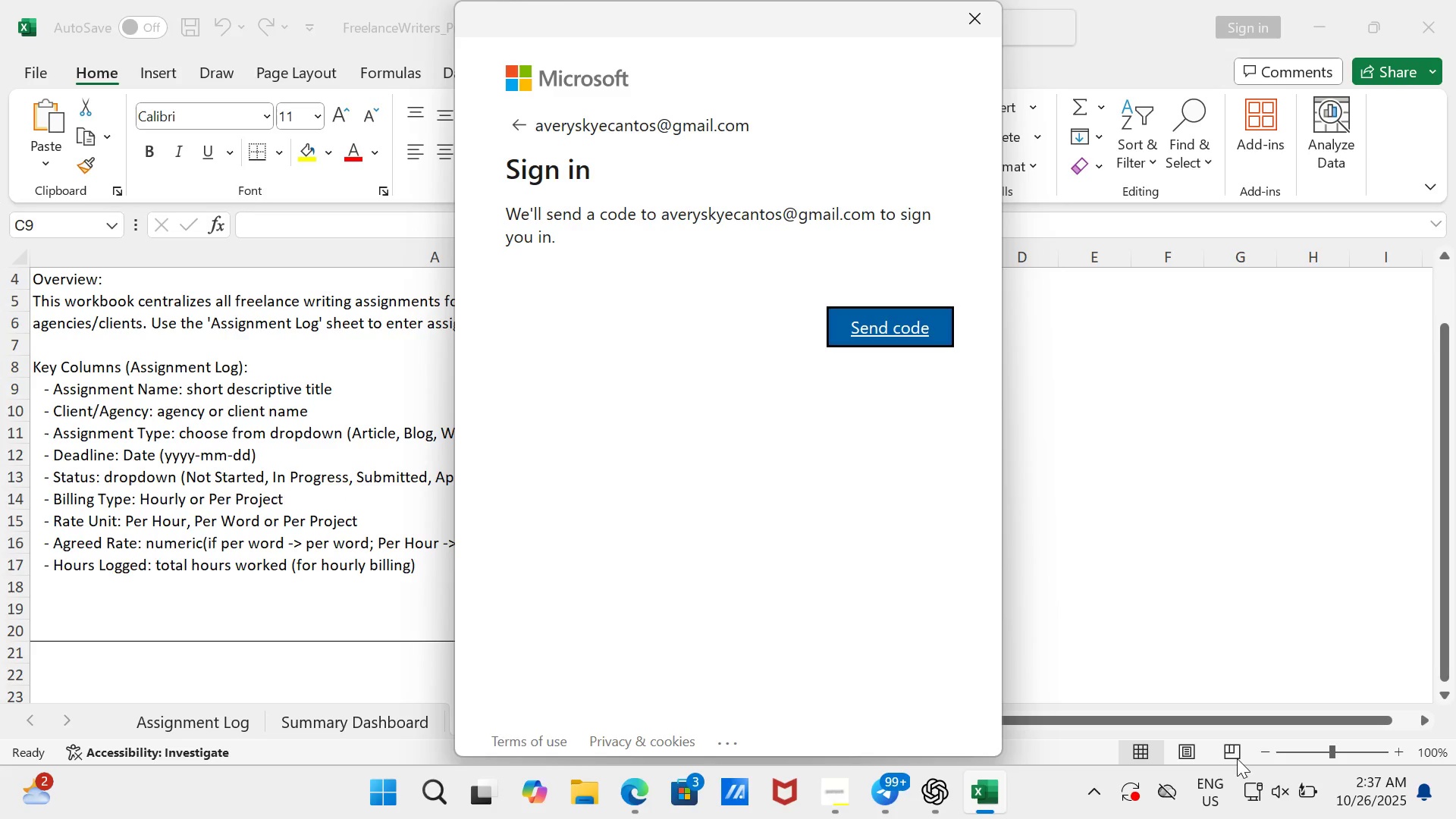 
left_click([897, 322])
 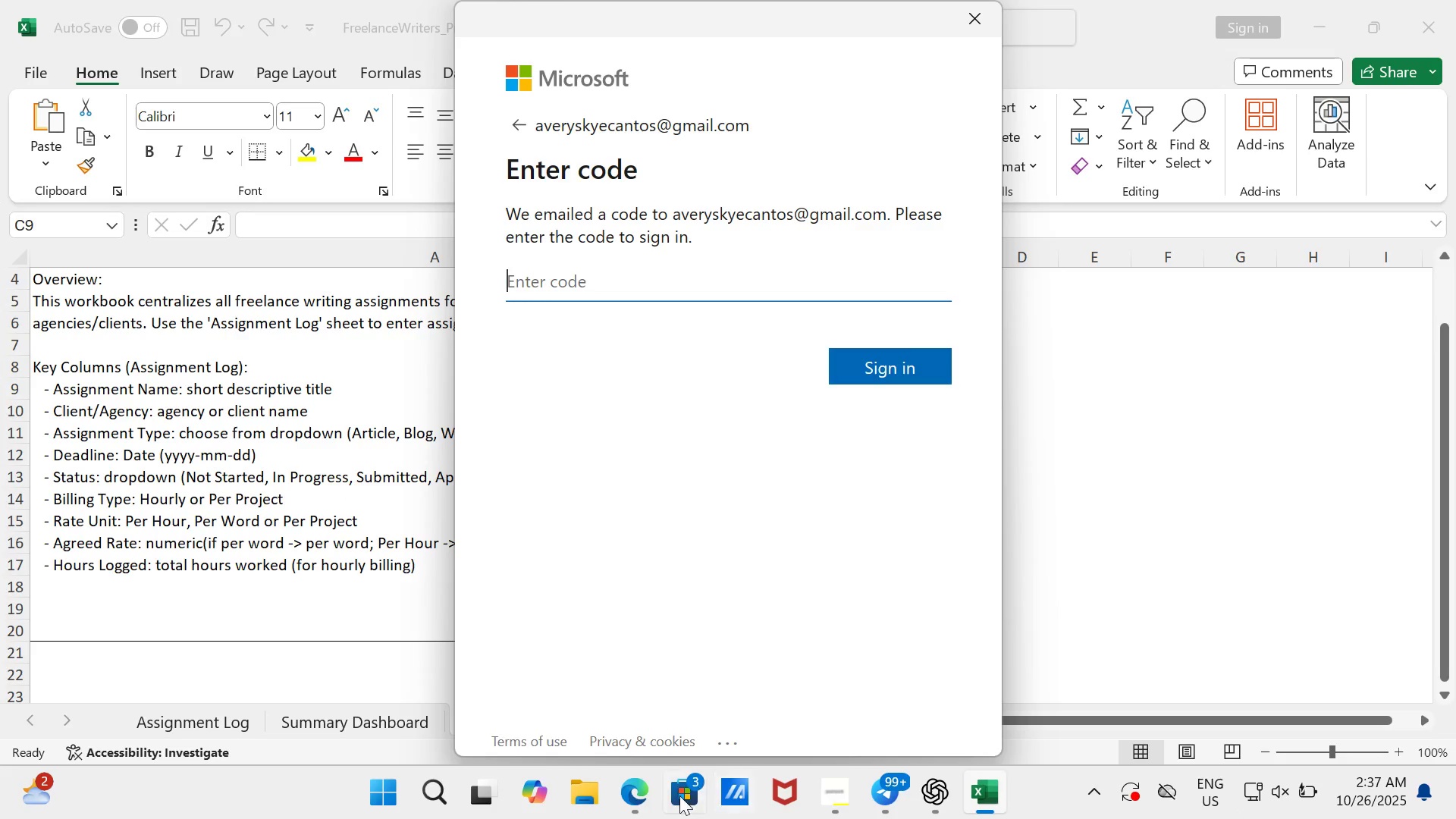 
left_click([645, 788])
 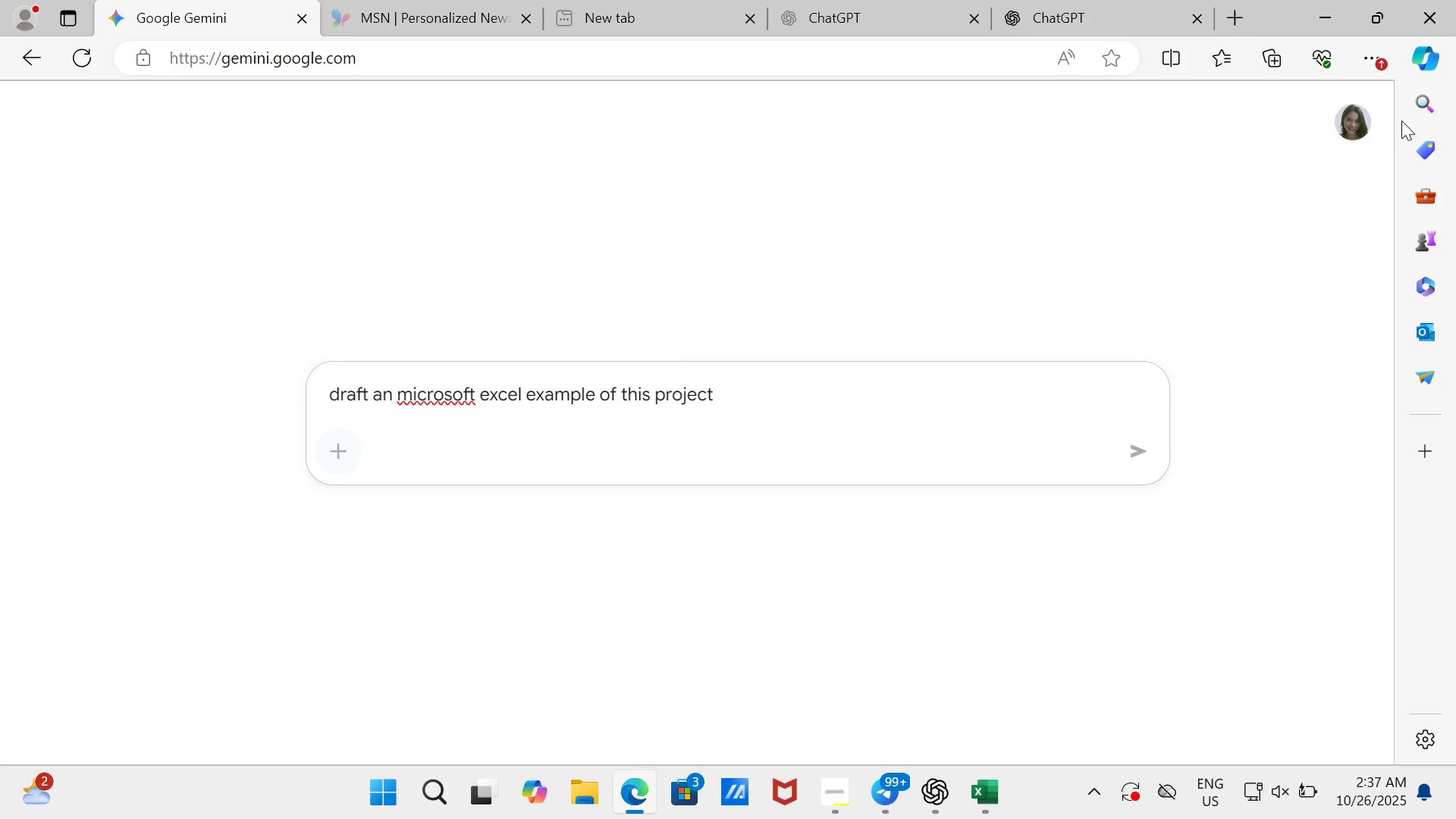 
wait(5.26)
 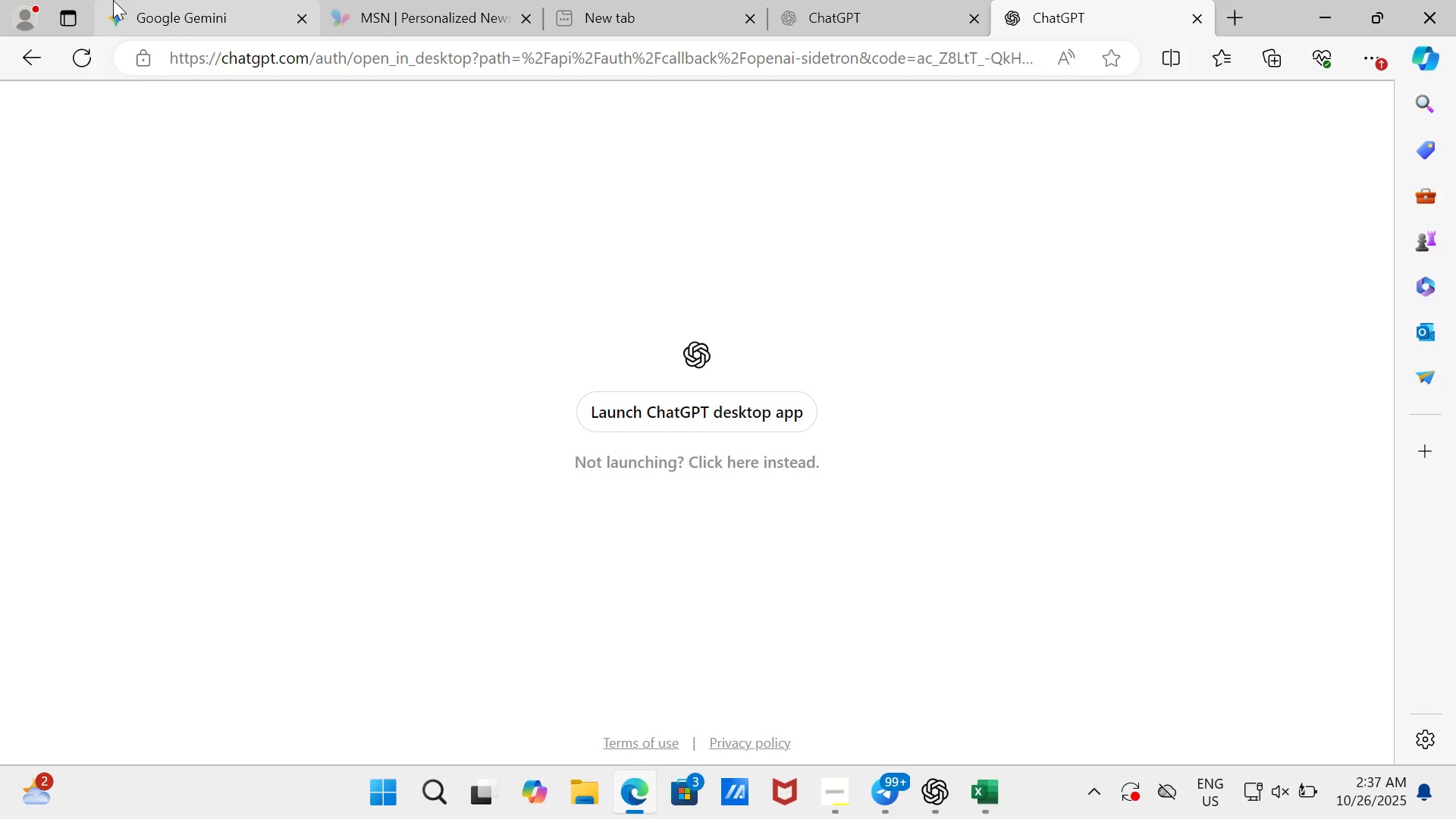 
left_click([152, 14])
 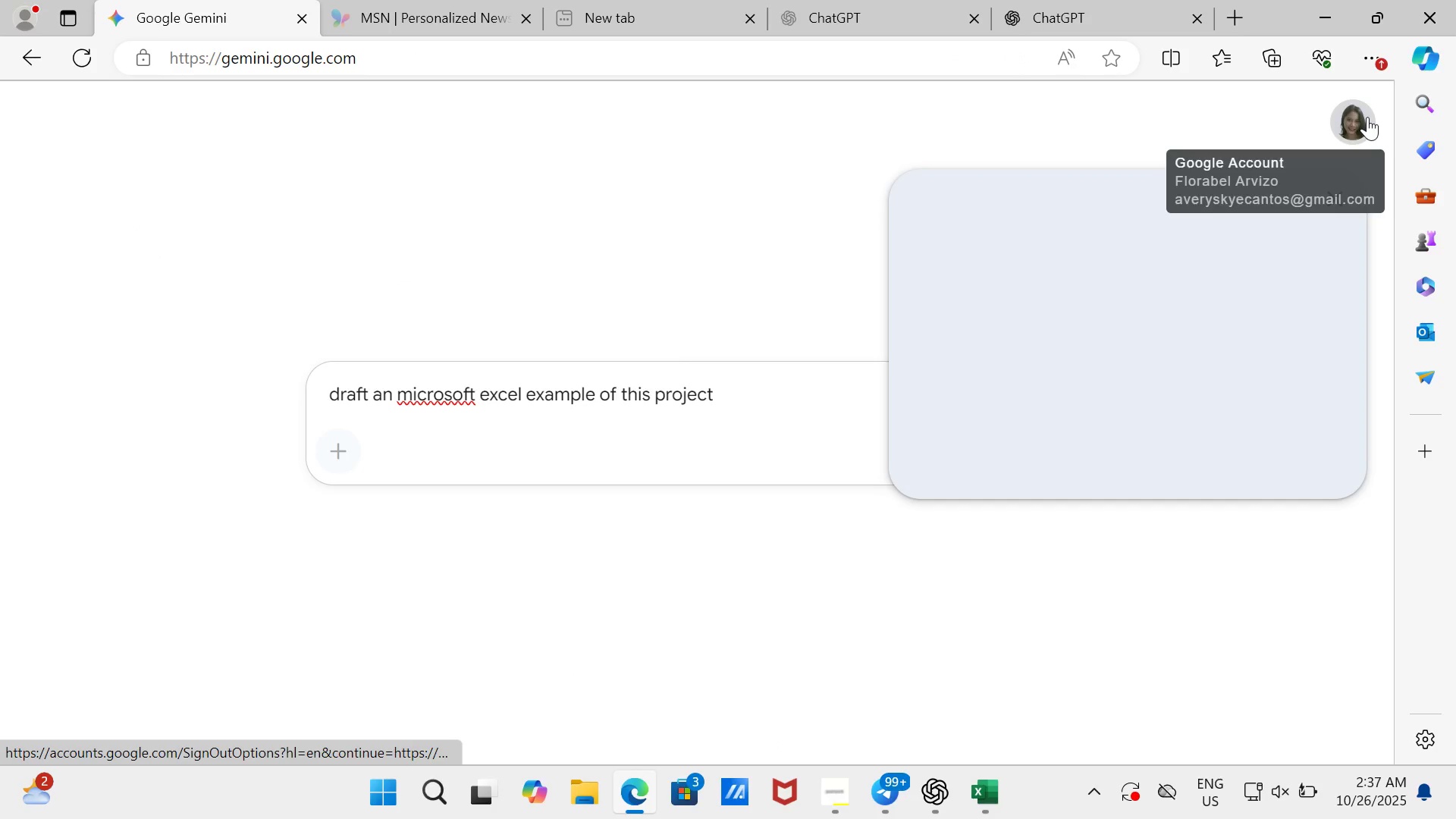 
left_click([1367, 117])
 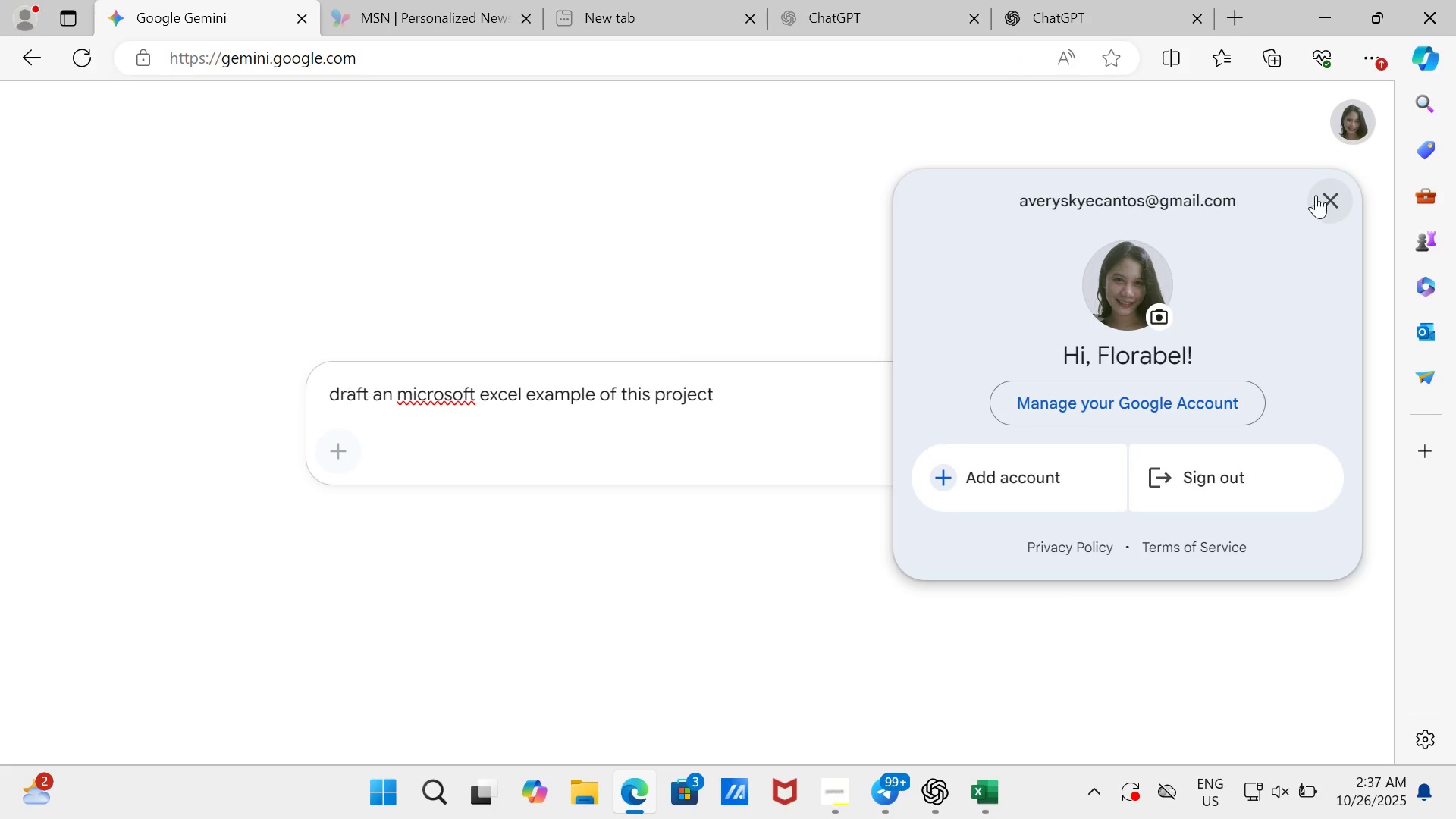 
left_click([1327, 195])
 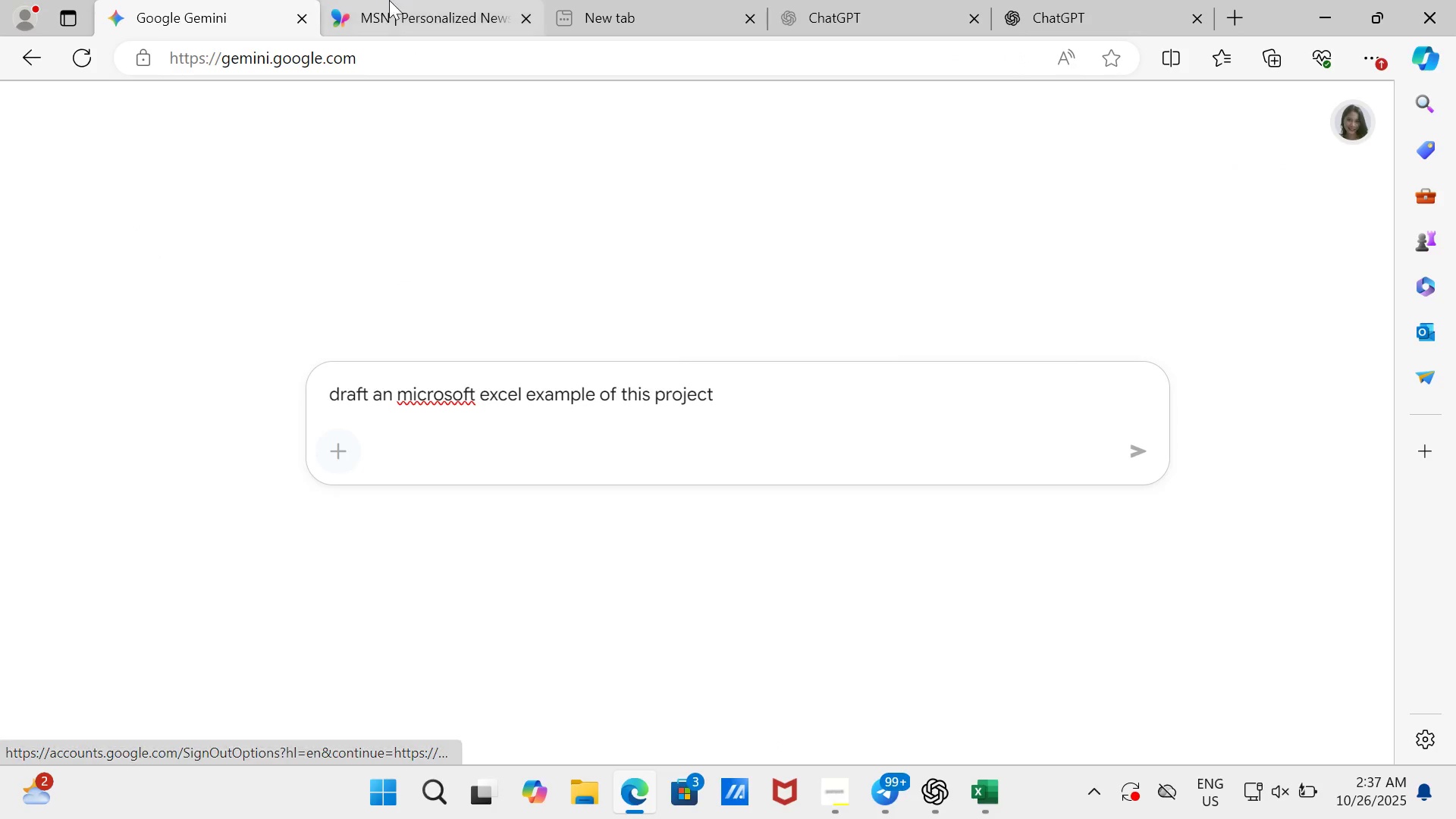 
left_click([391, 0])
 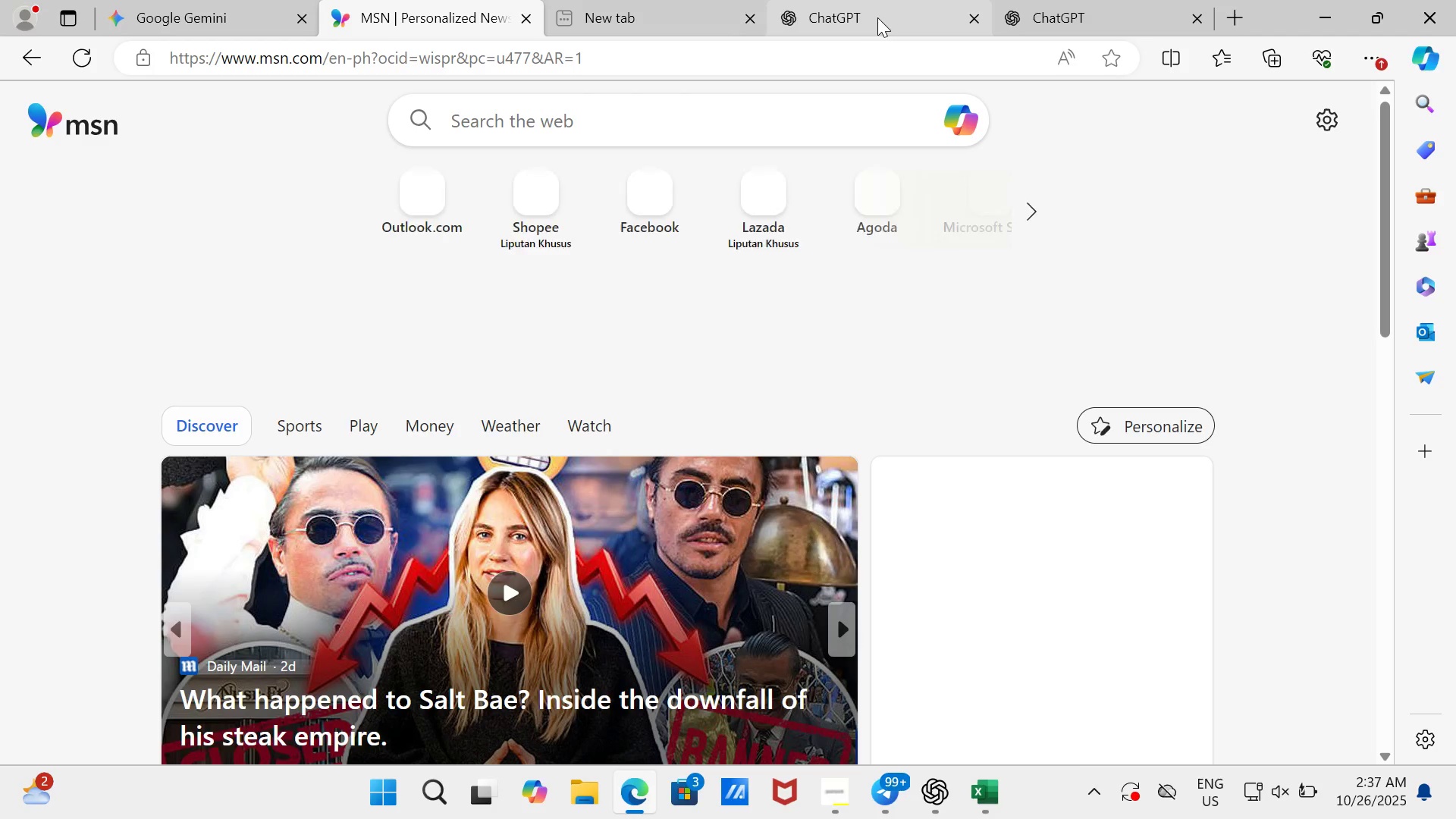 
wait(5.64)
 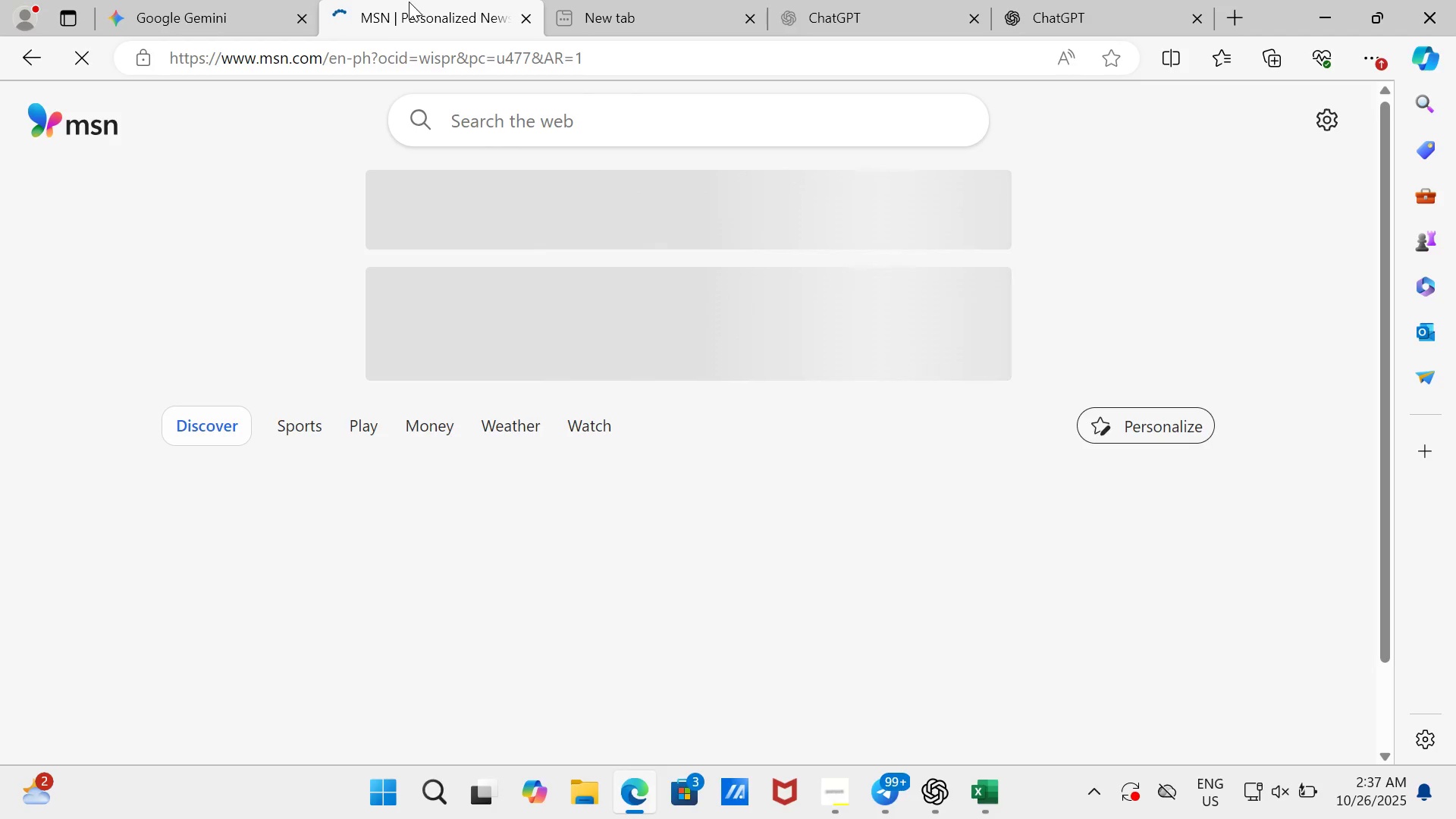 
left_click([970, 16])
 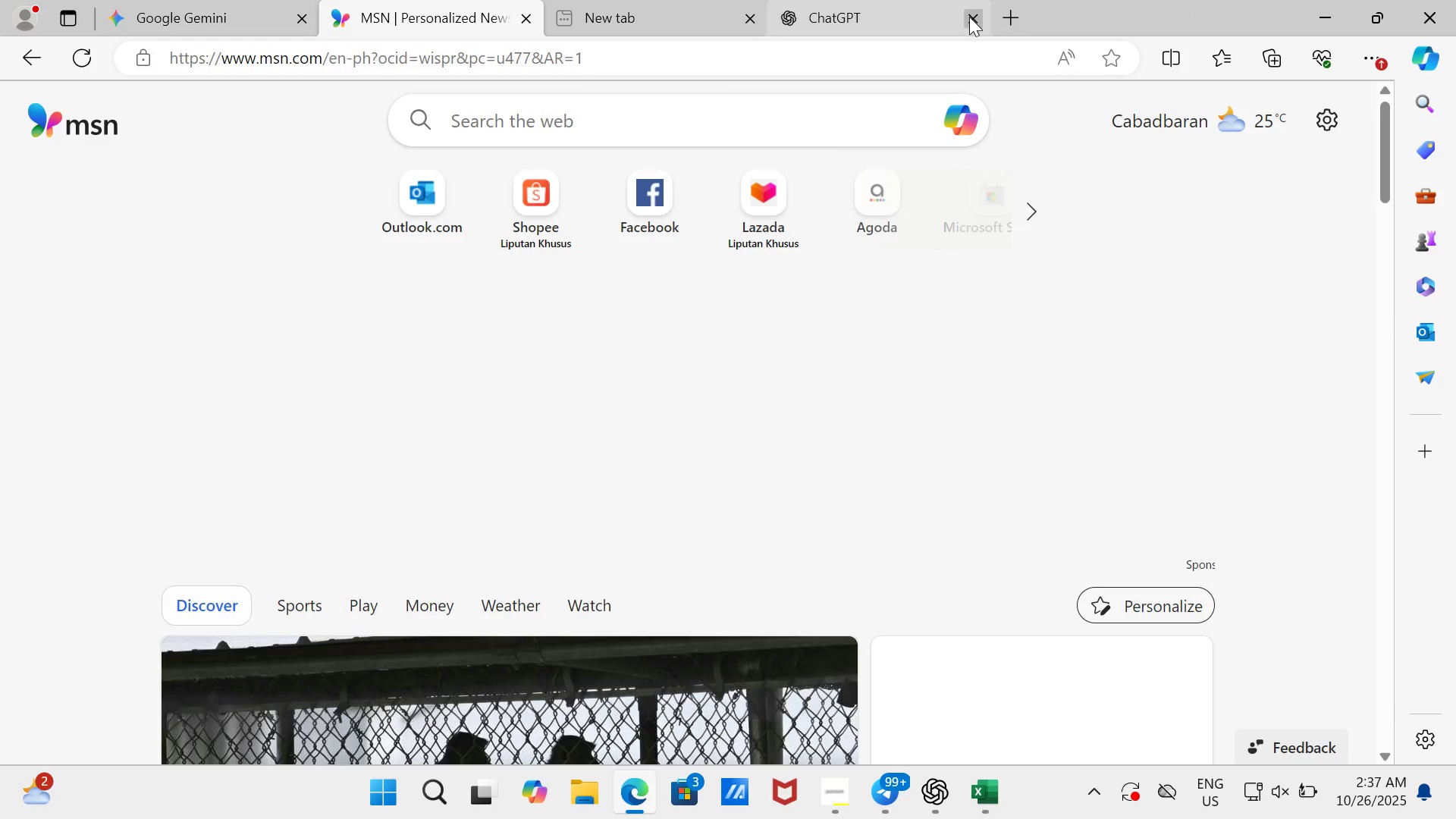 
left_click([969, 17])
 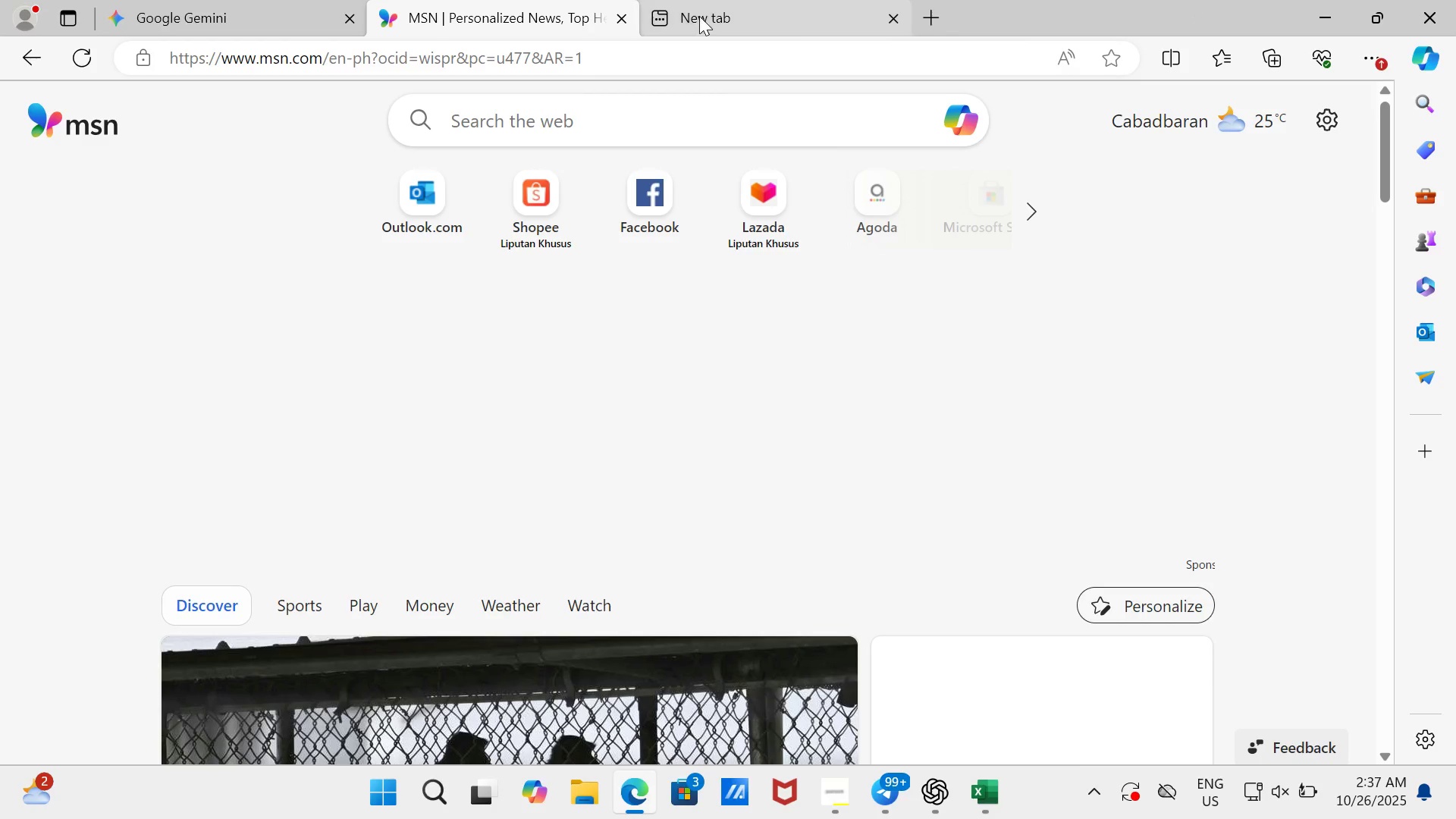 
left_click([700, 15])
 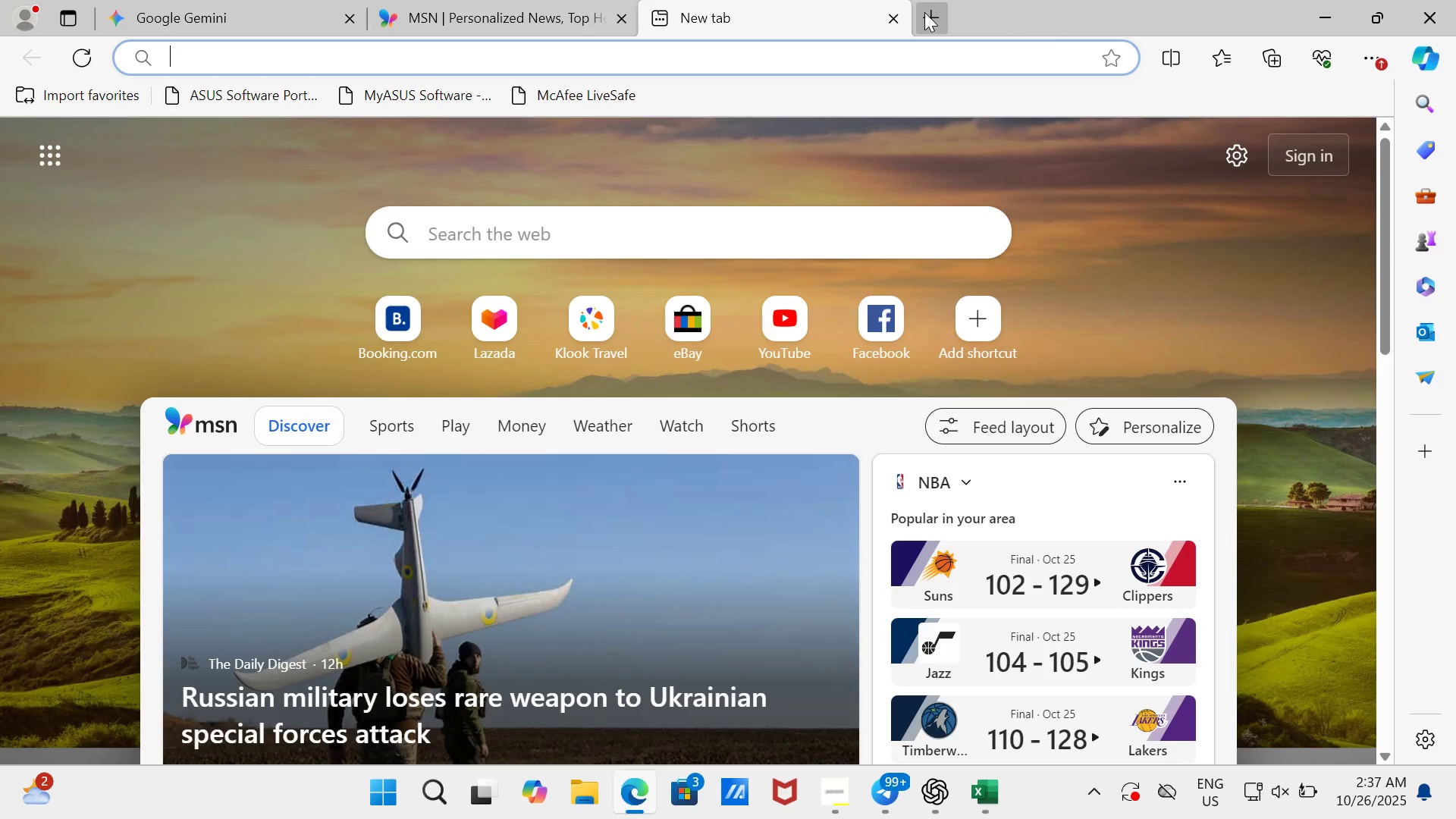 
wait(5.07)
 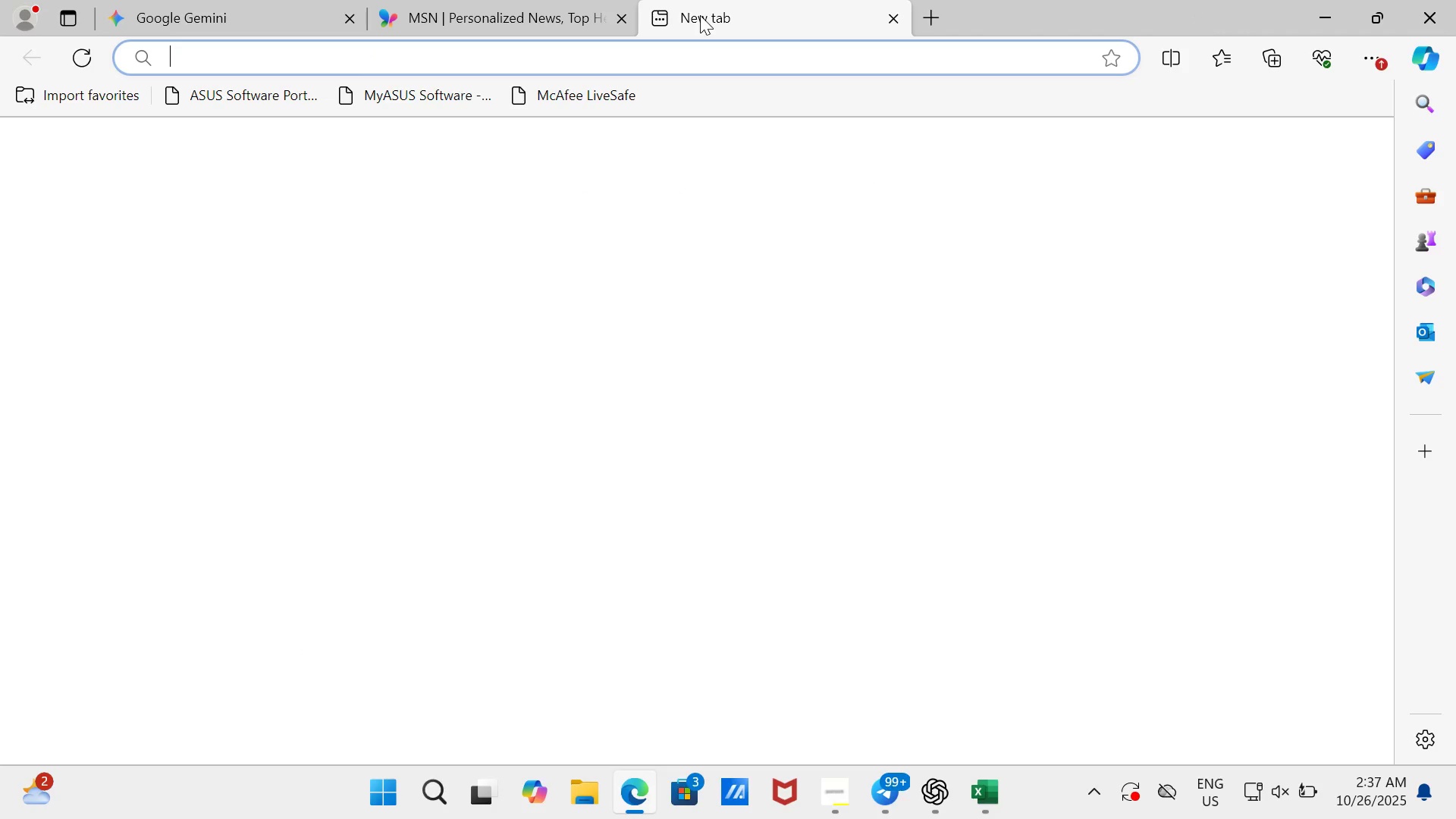 
left_click([924, 12])
 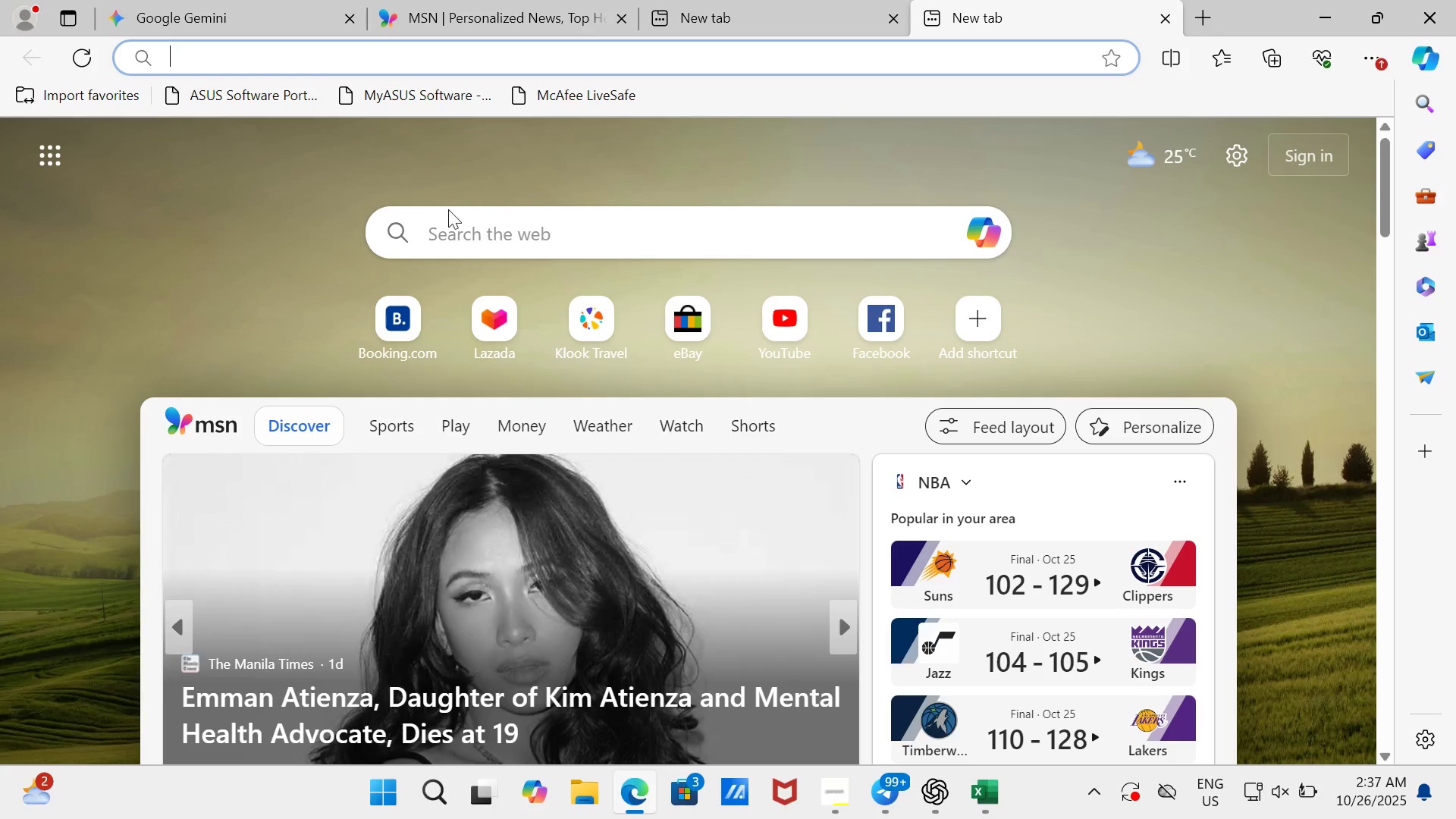 
left_click([463, 222])
 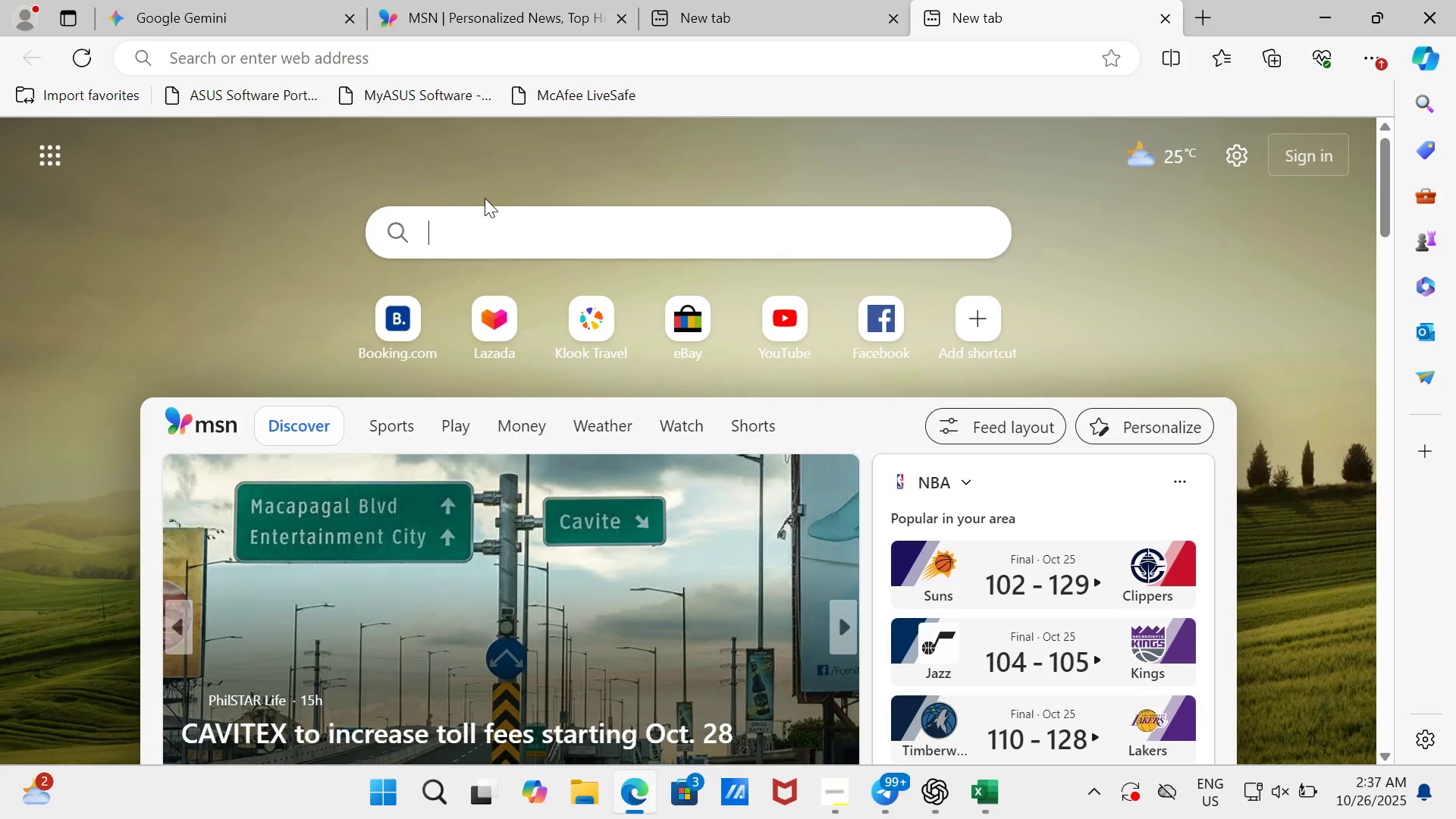 
type(gmai)
 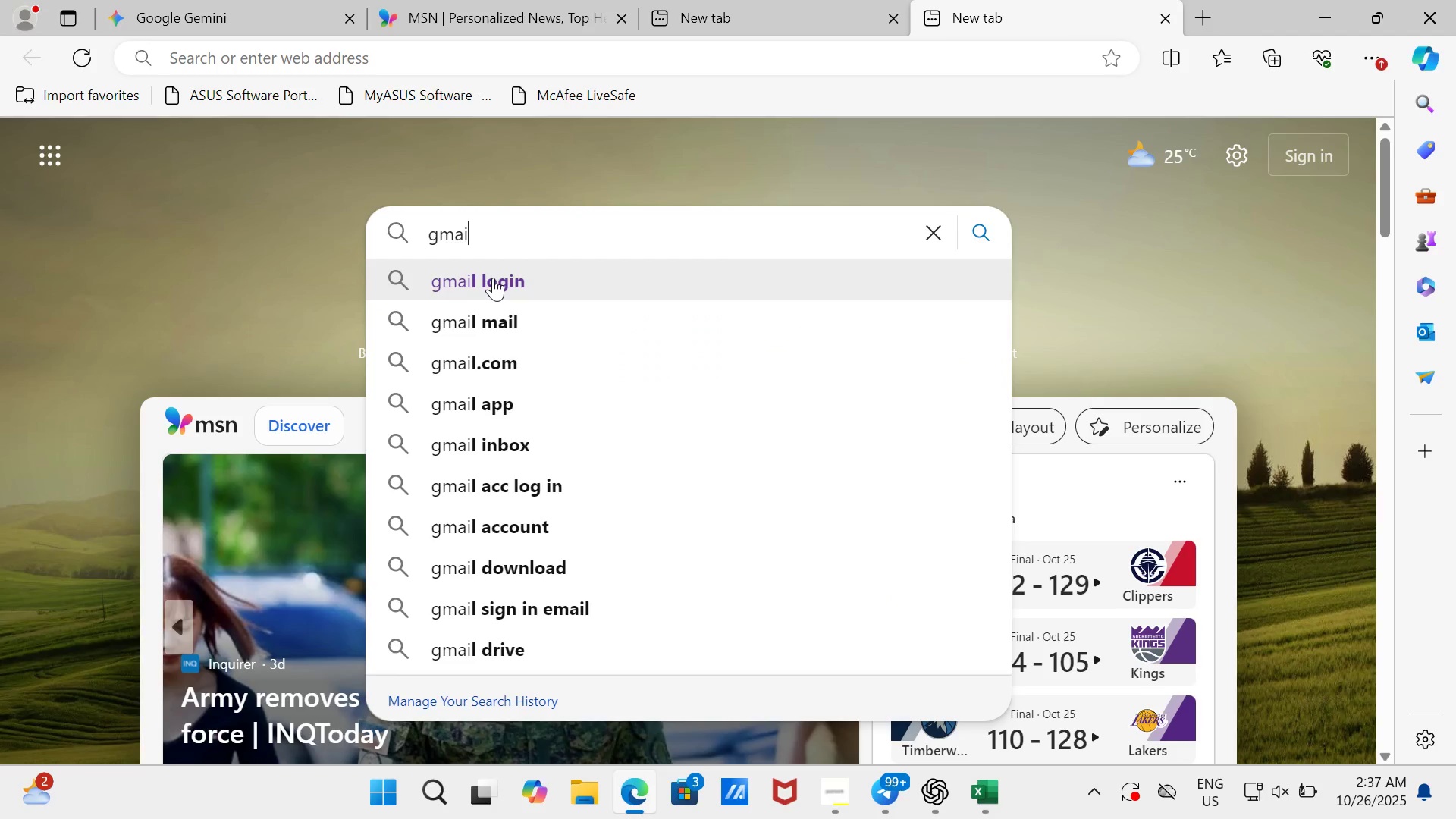 
left_click([493, 278])
 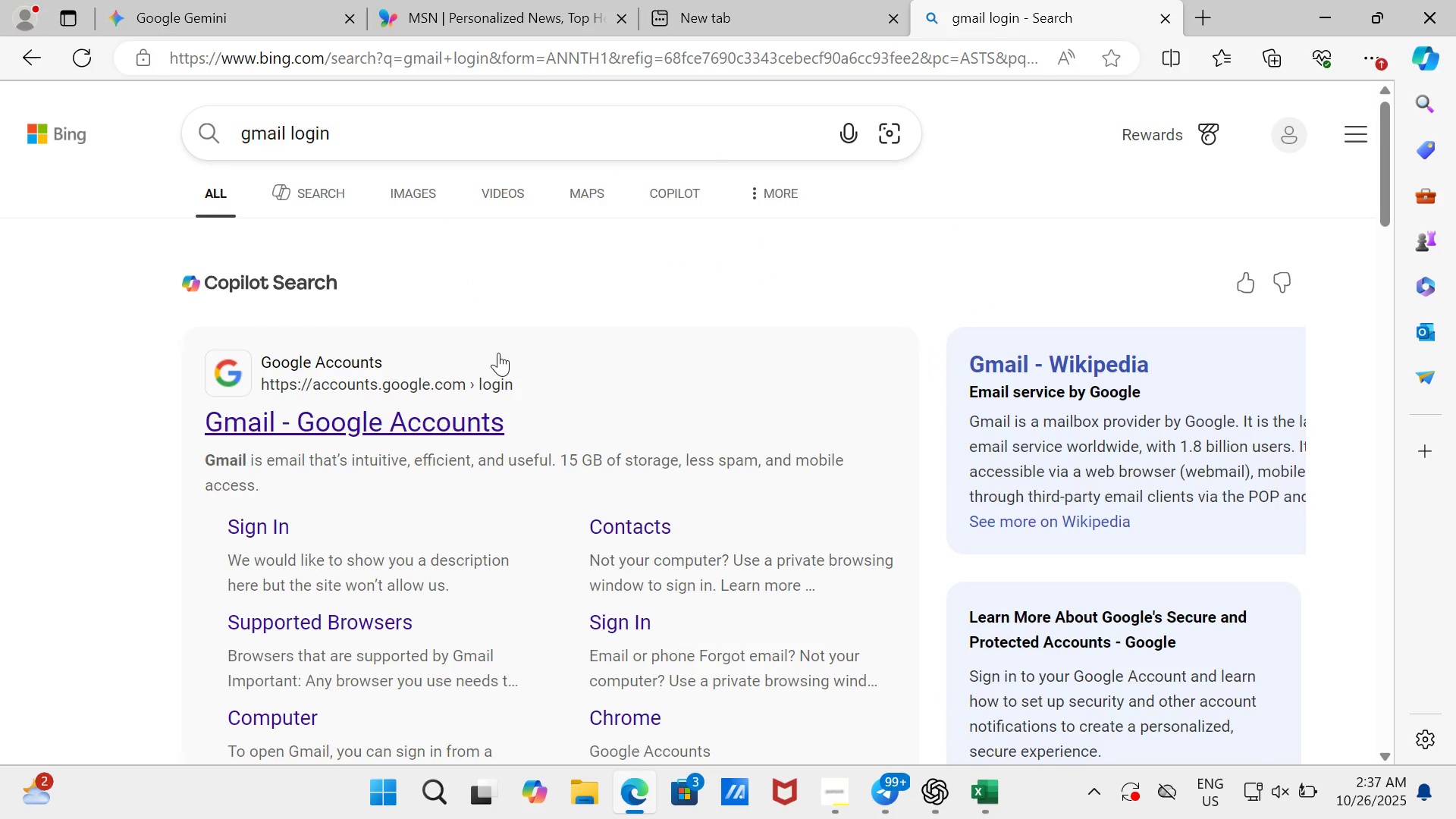 
left_click([465, 419])
 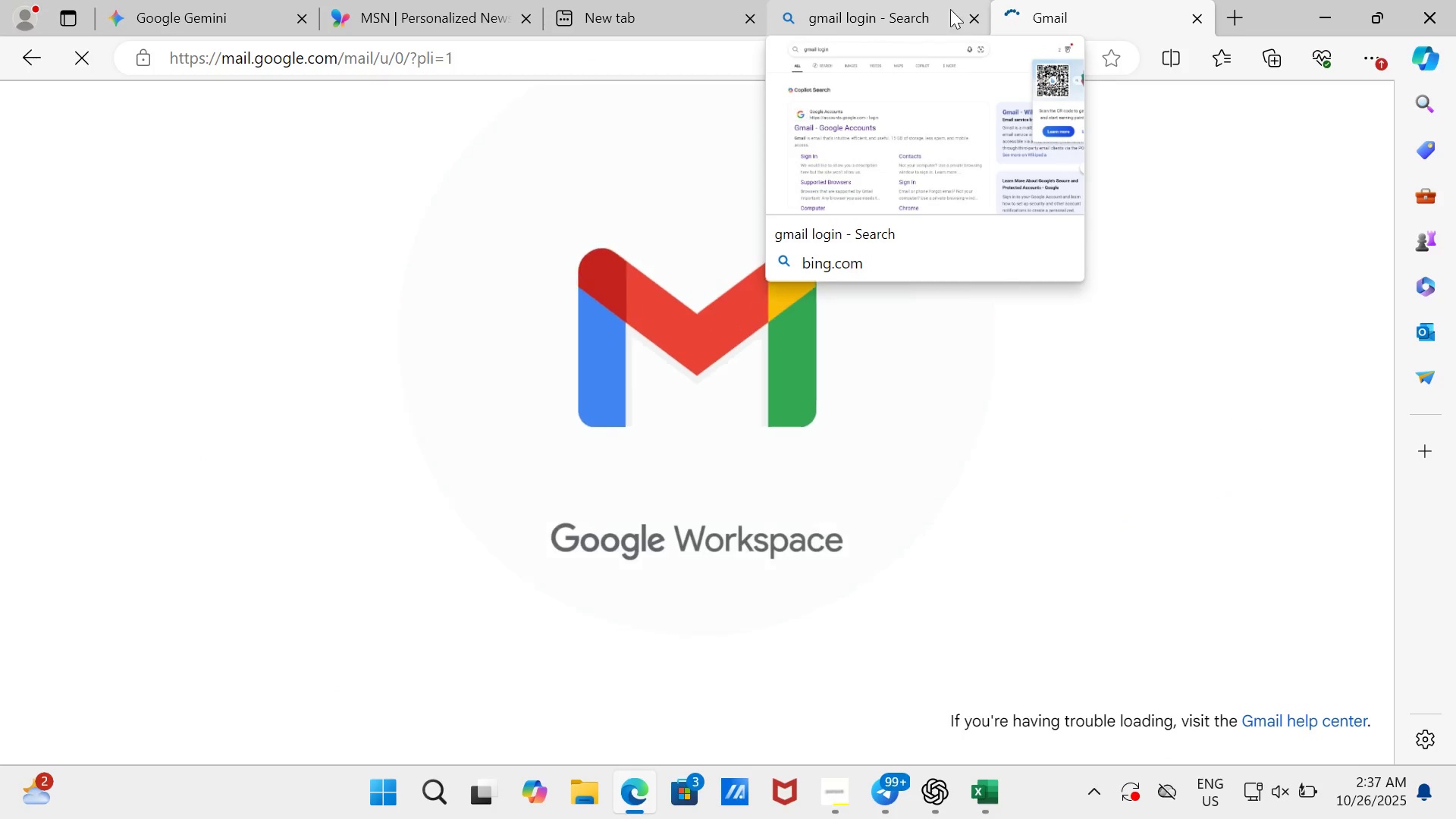 
left_click([970, 15])
 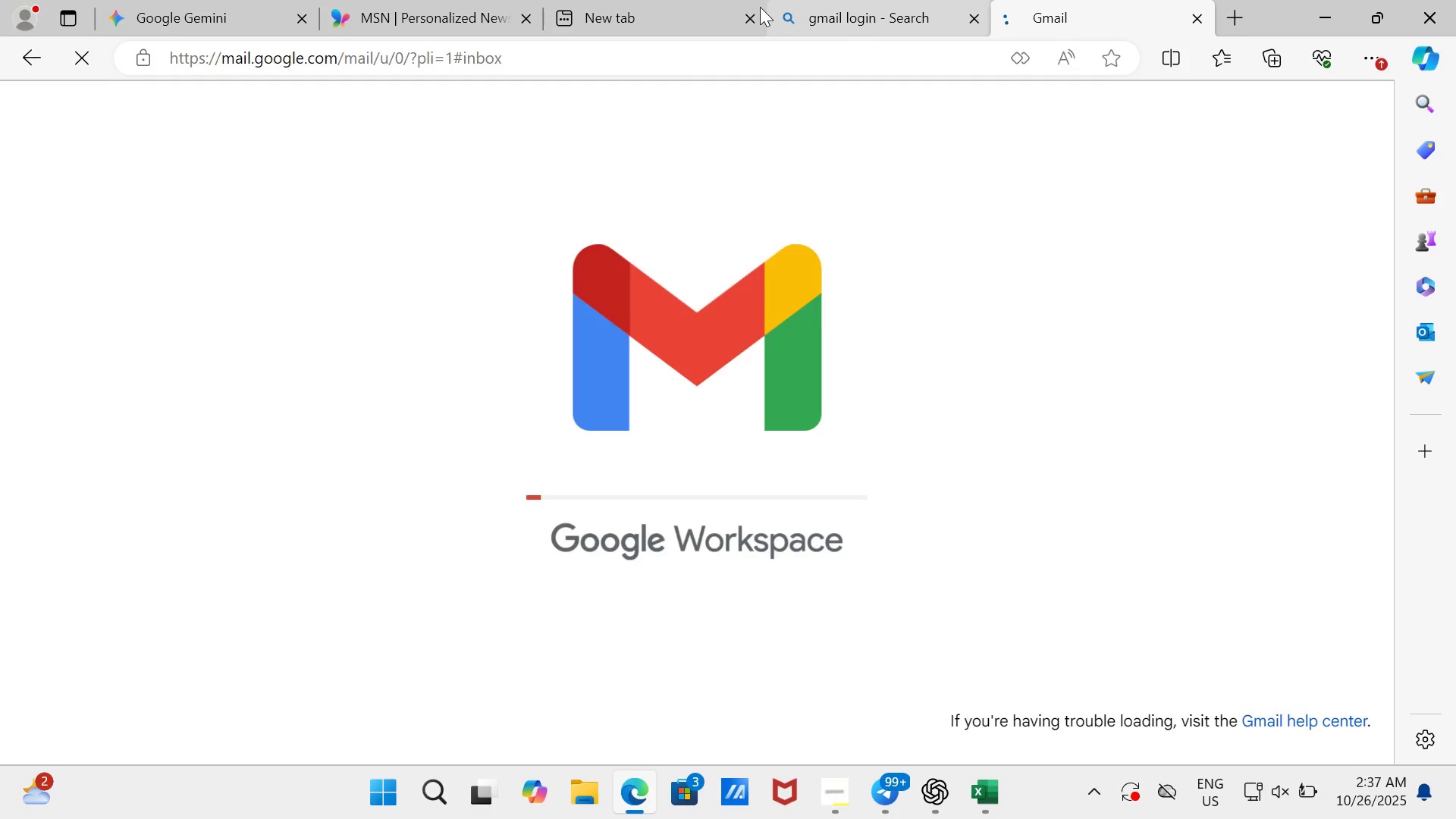 
mouse_move([754, 24])
 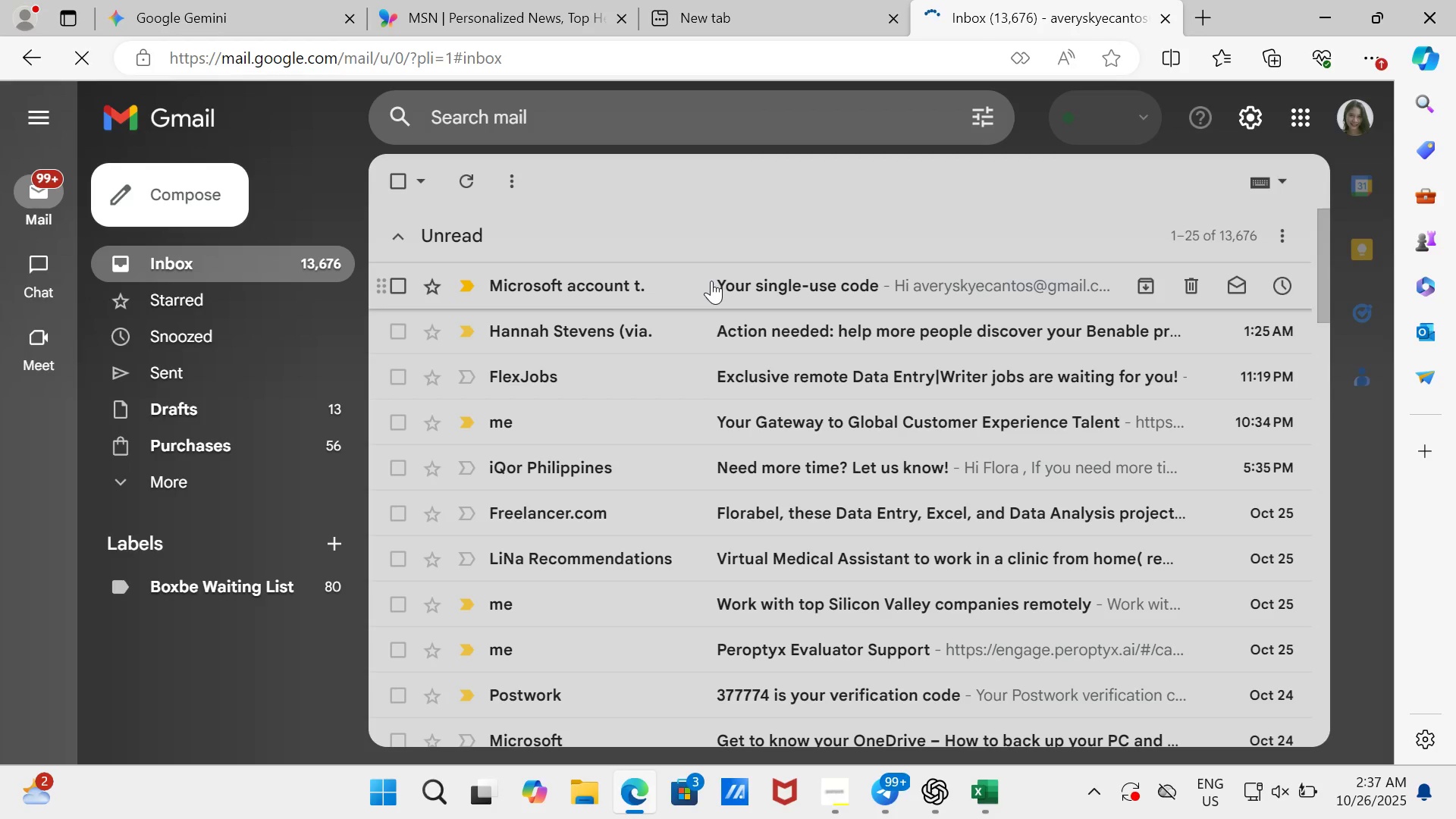 
left_click([711, 281])
 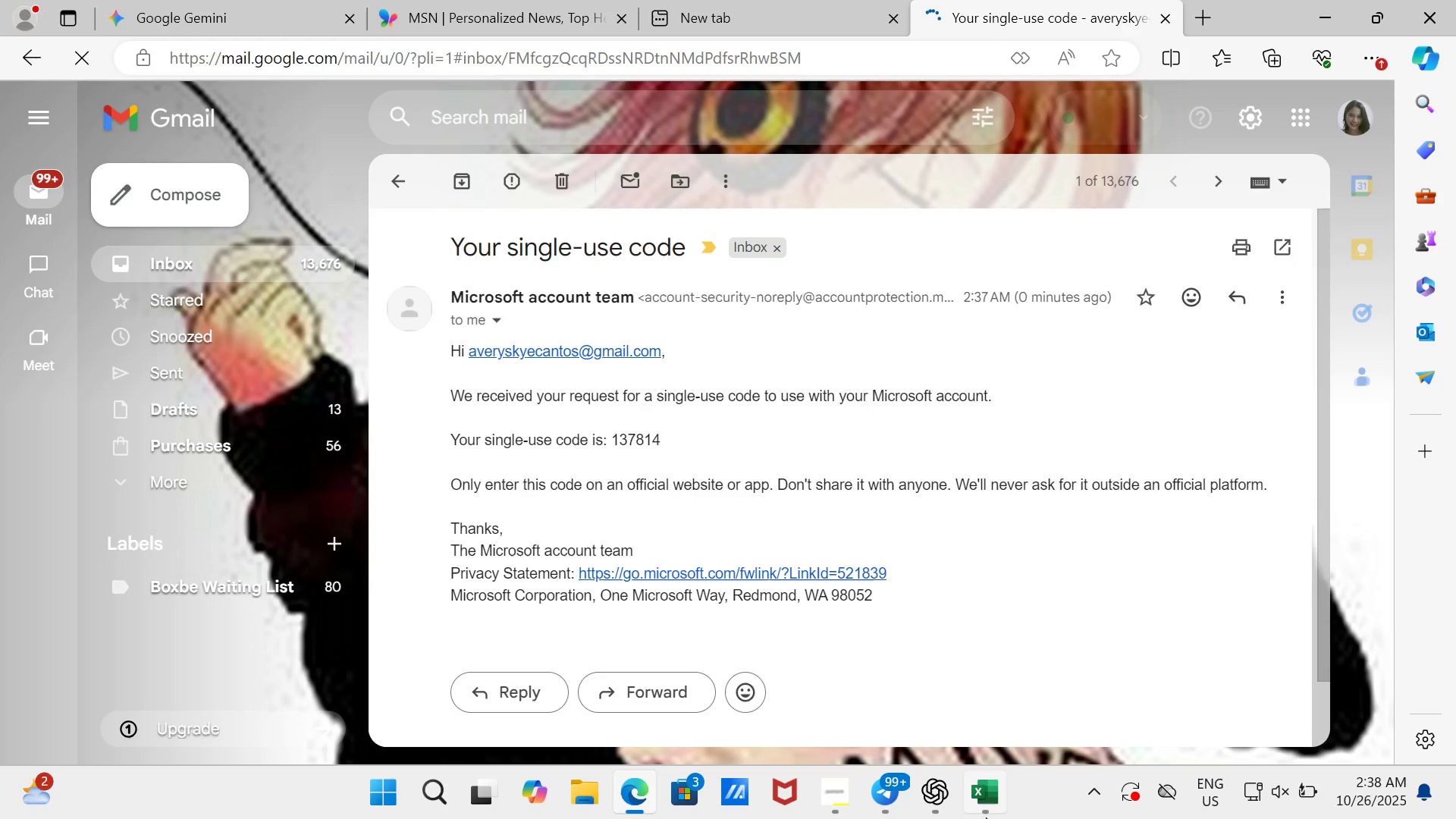 
wait(5.31)
 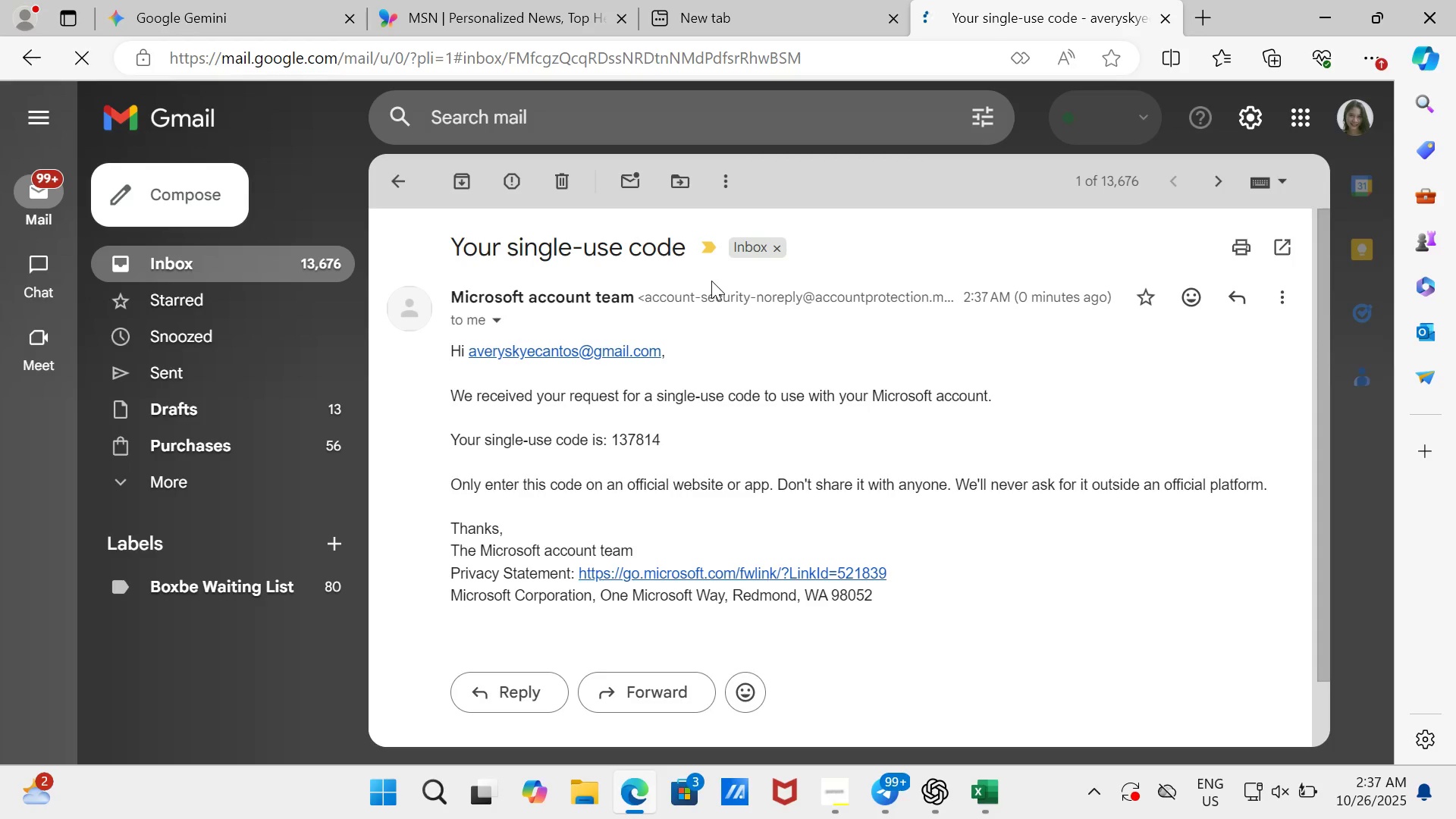 
left_click([999, 792])
 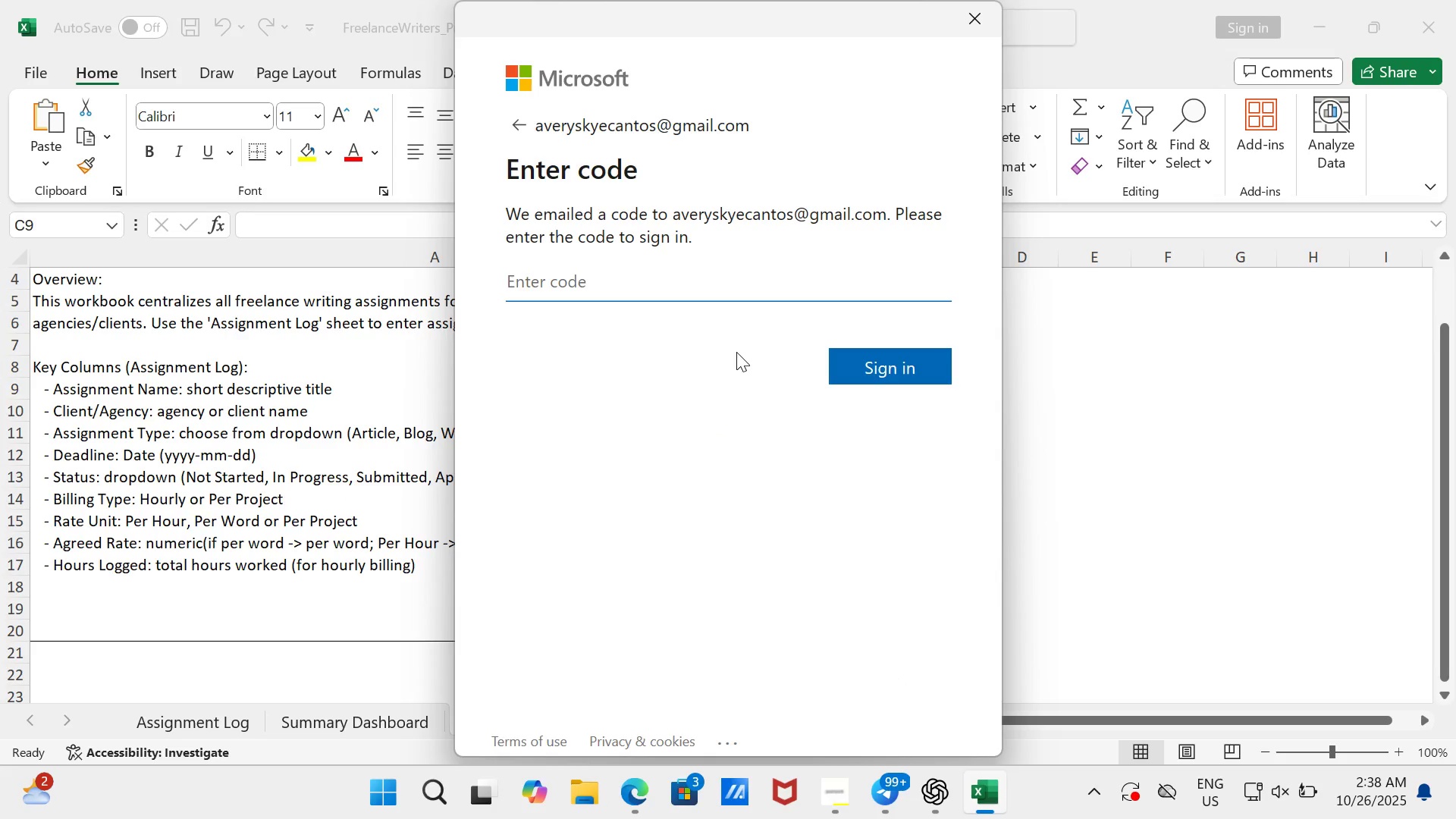 
type(137814)
 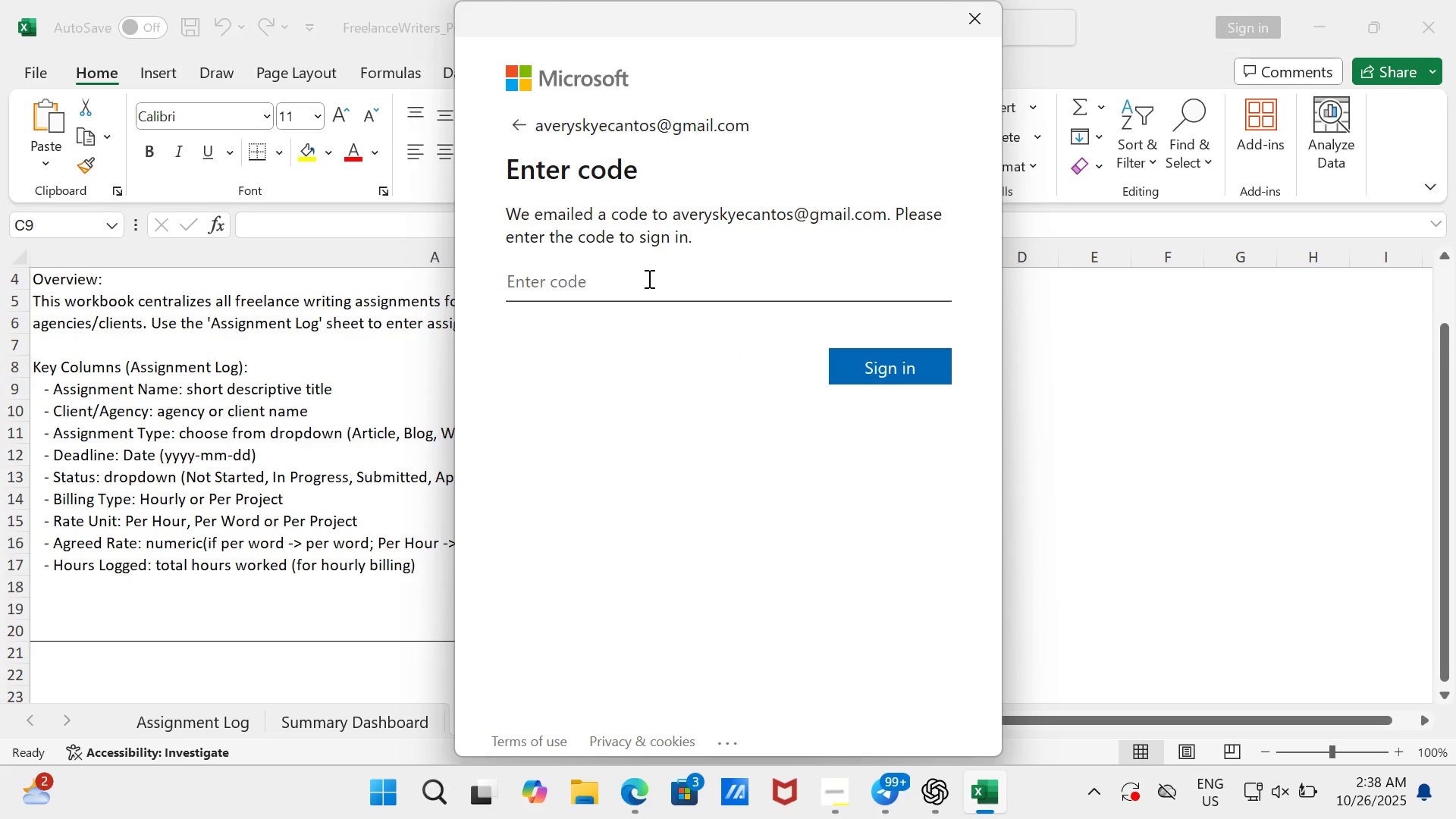 
left_click([648, 278])
 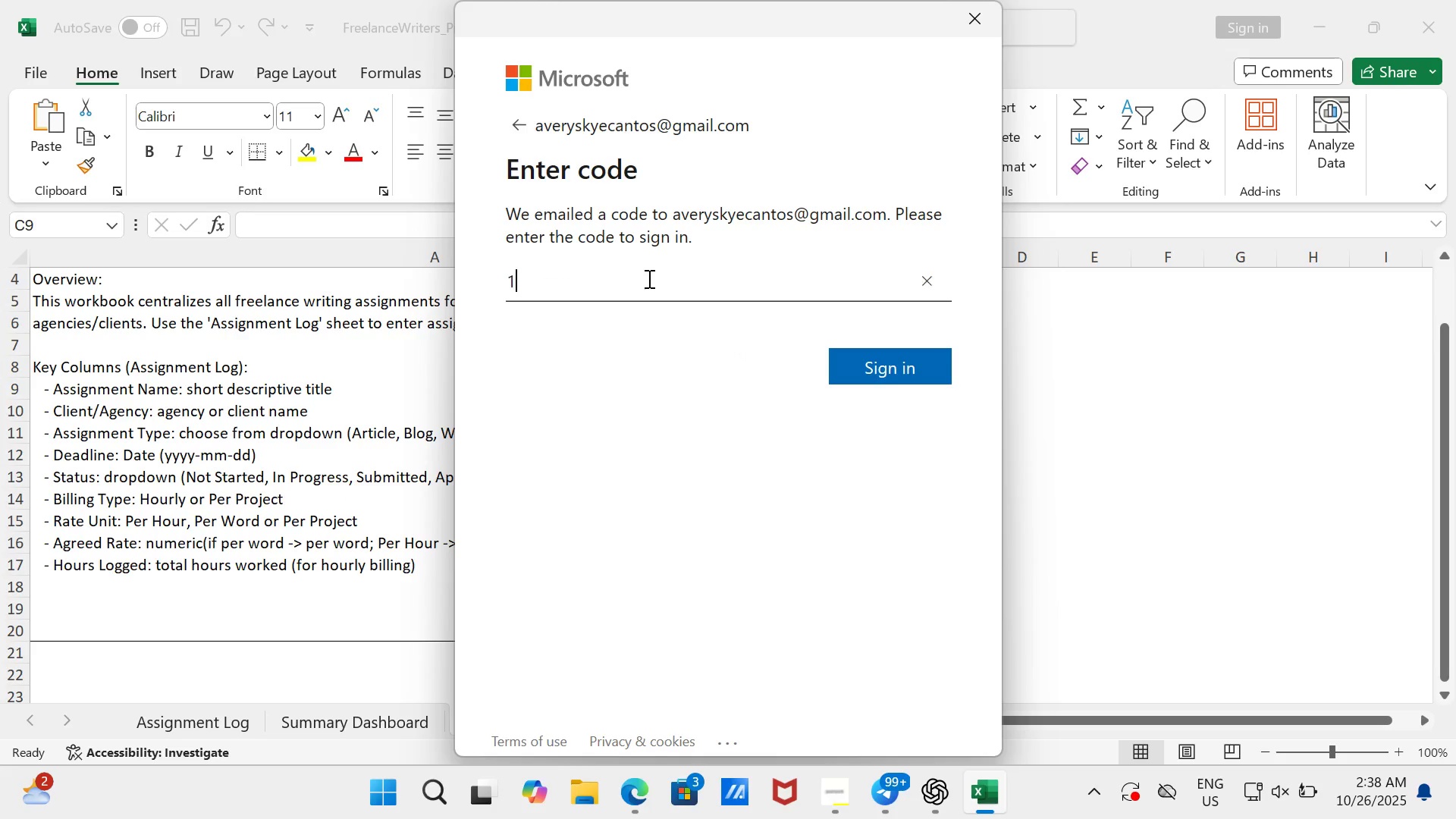 
type(137814)
 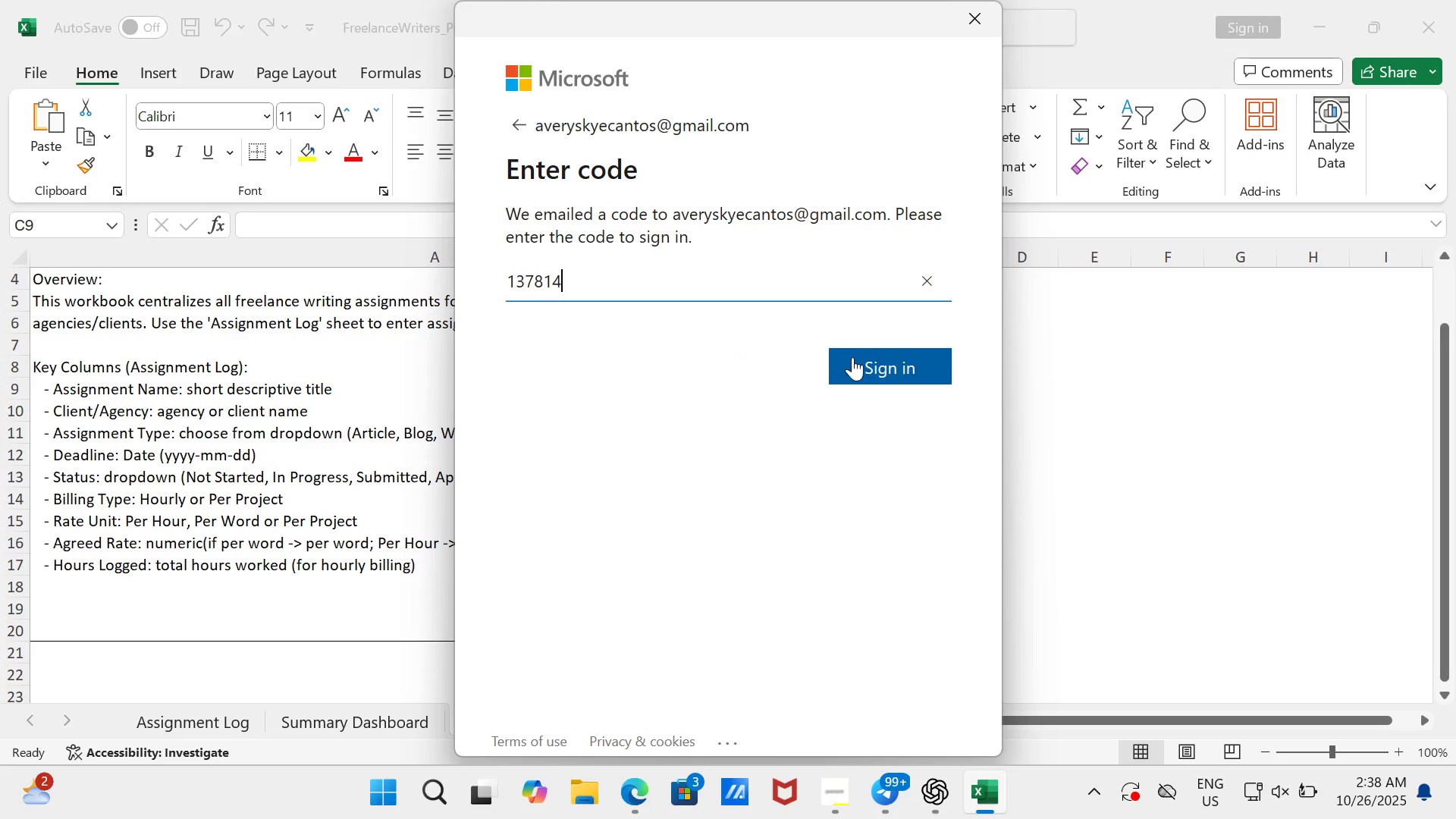 
left_click([855, 359])
 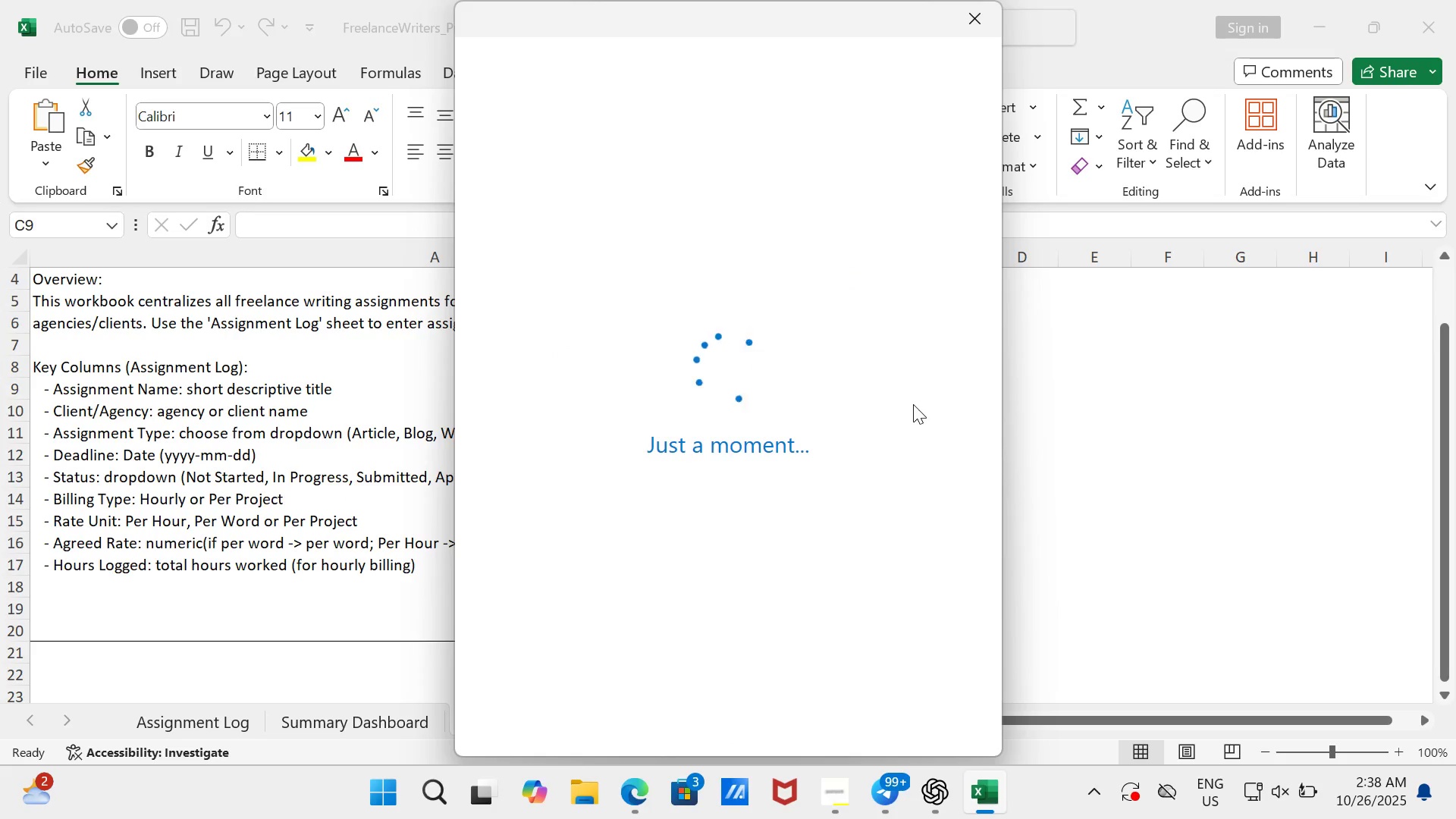 
wait(17.53)
 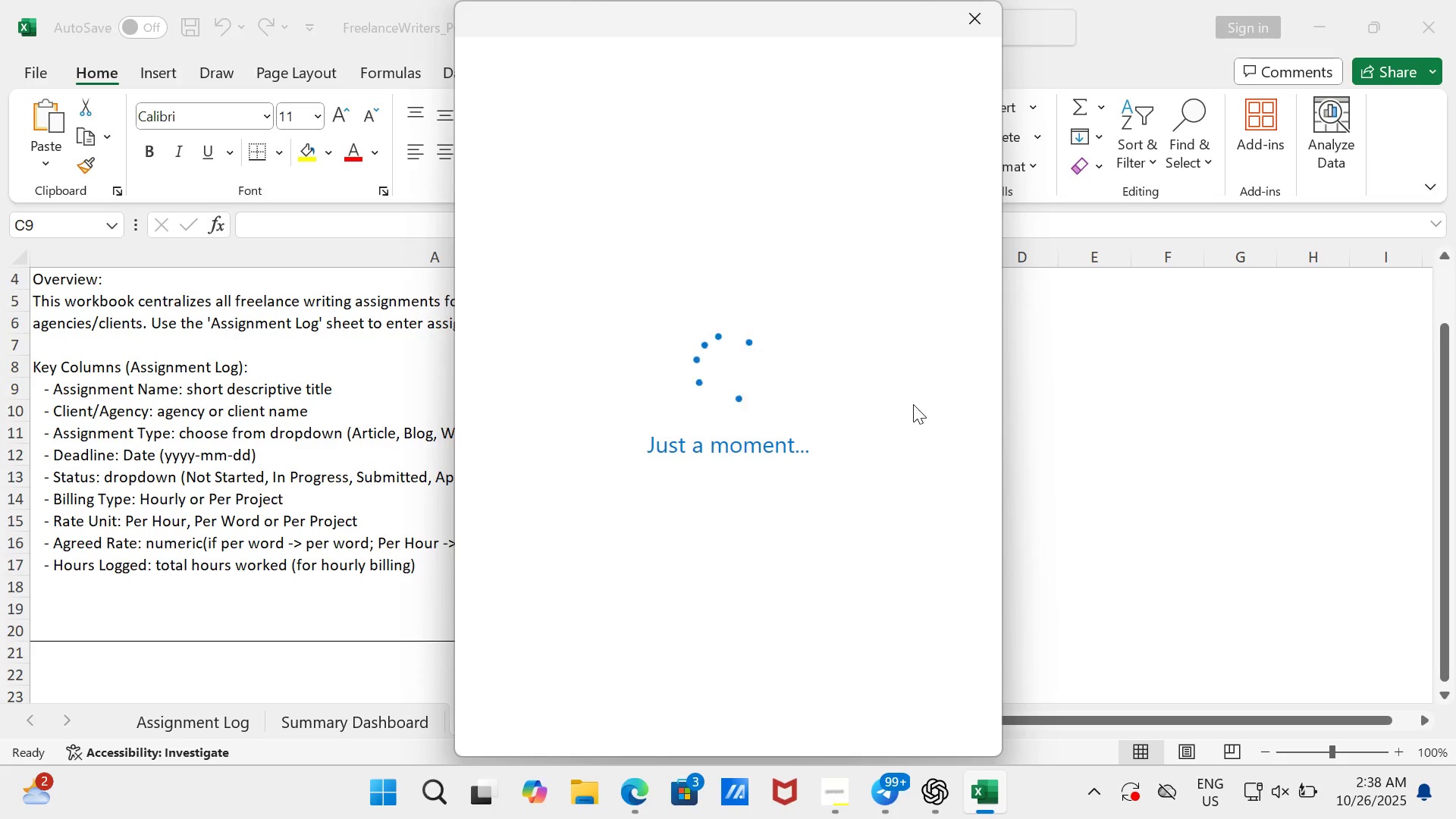 
left_click([846, 796])
 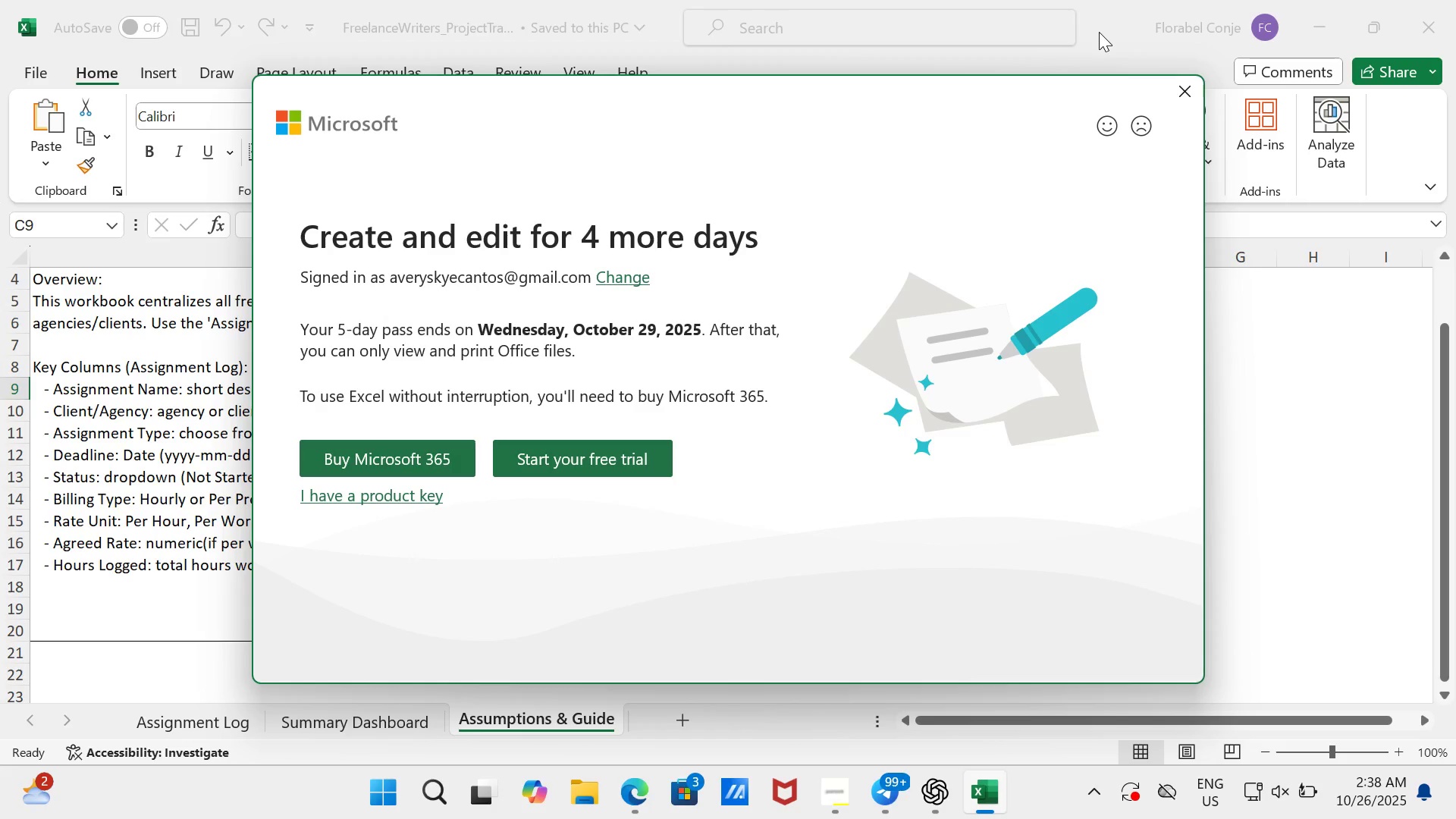 
wait(27.38)
 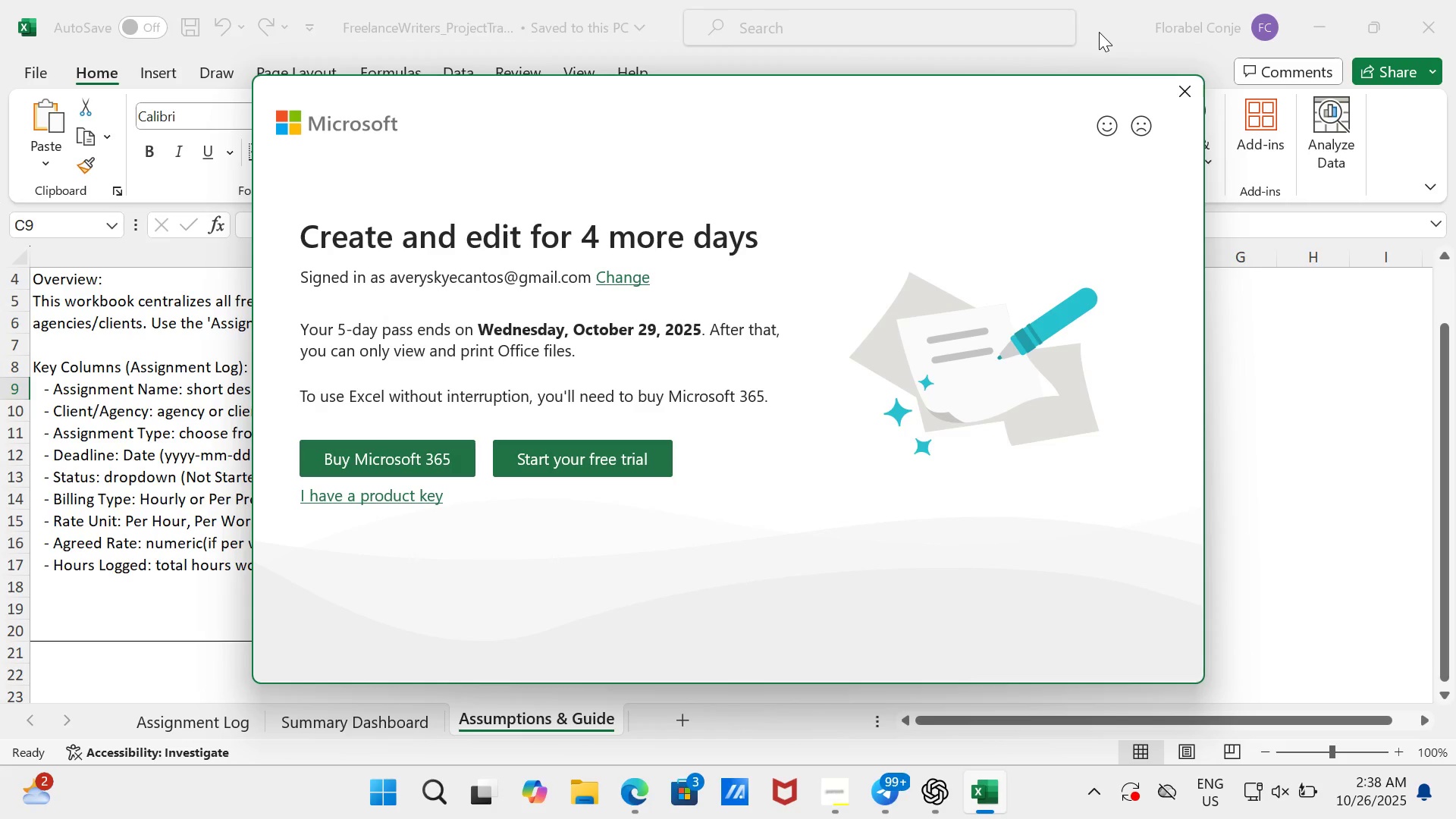 
left_click([635, 463])
 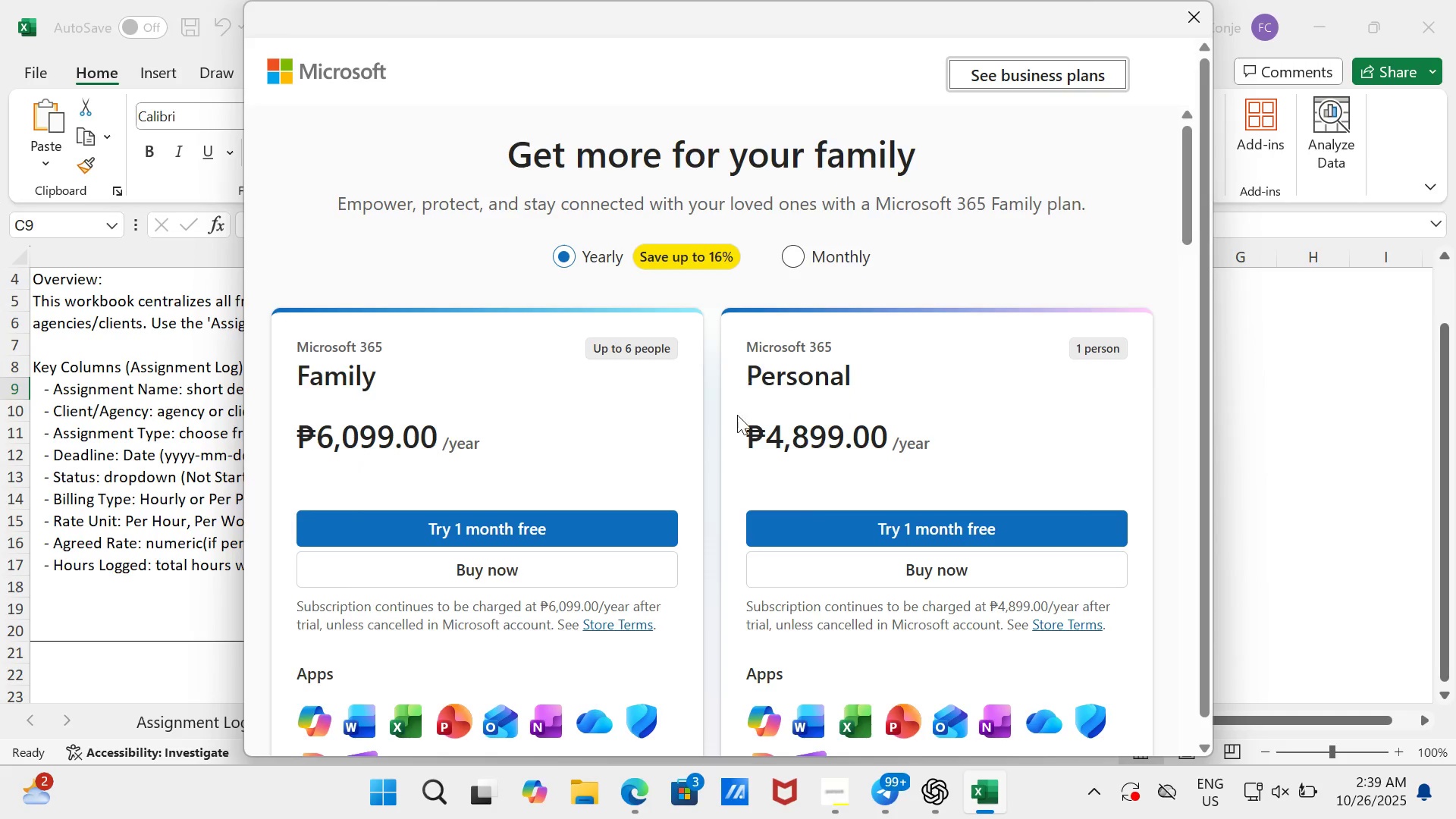 
scroll: coordinate [715, 460], scroll_direction: down, amount: 15.0
 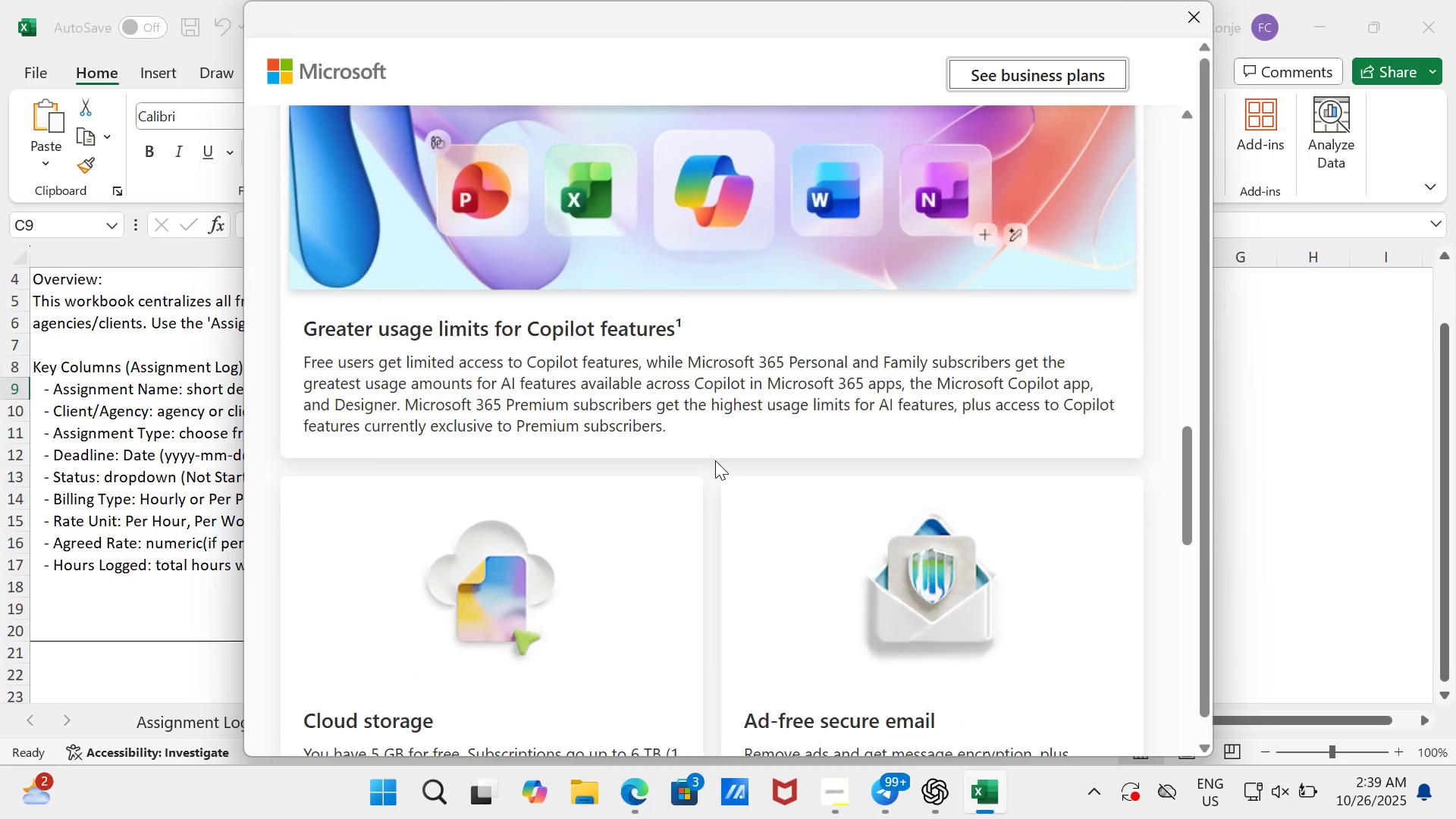 
scroll: coordinate [717, 466], scroll_direction: up, amount: 26.0
 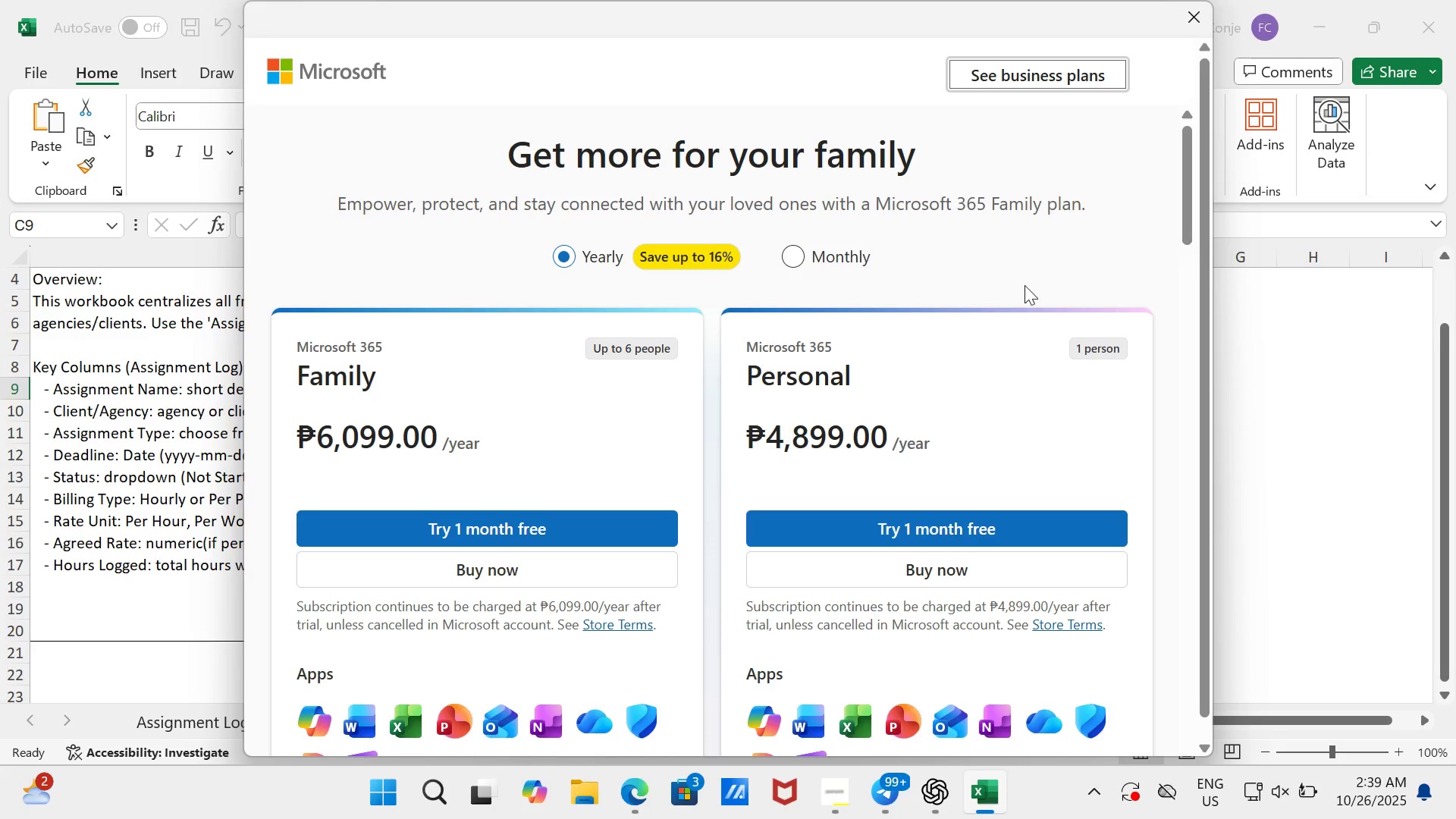 
wait(5.09)
 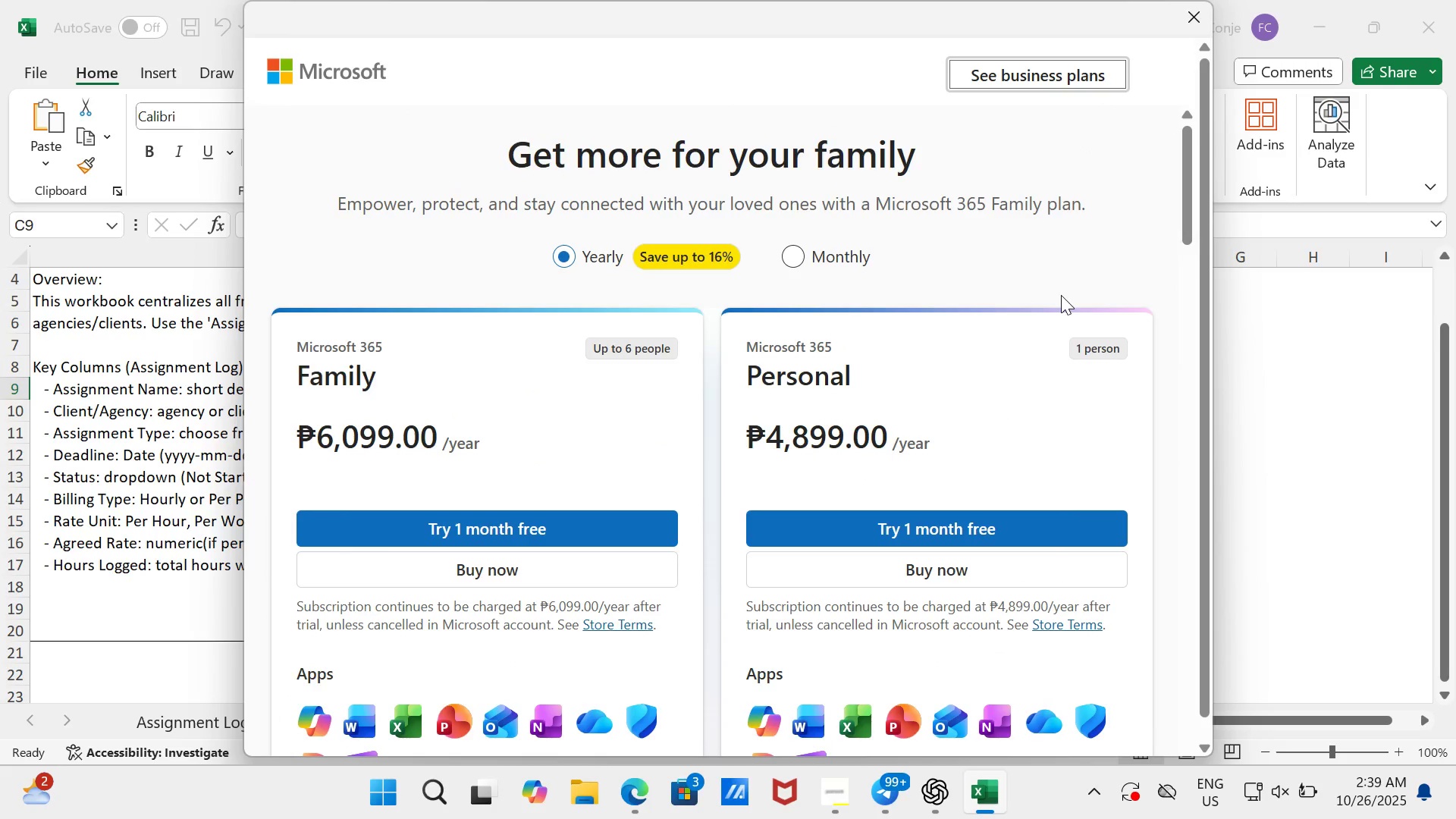 
left_click([1195, 20])
 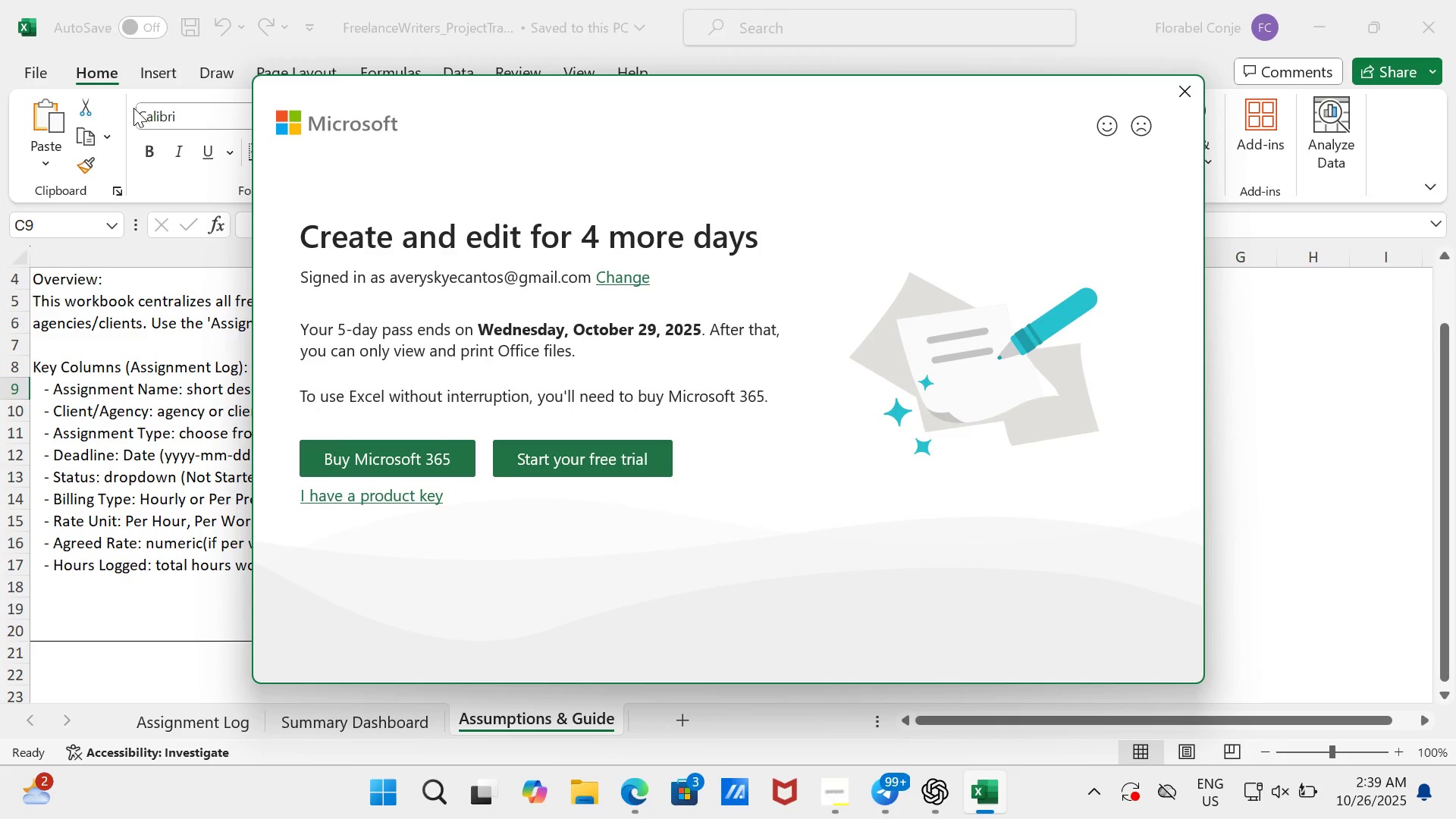 
wait(20.18)
 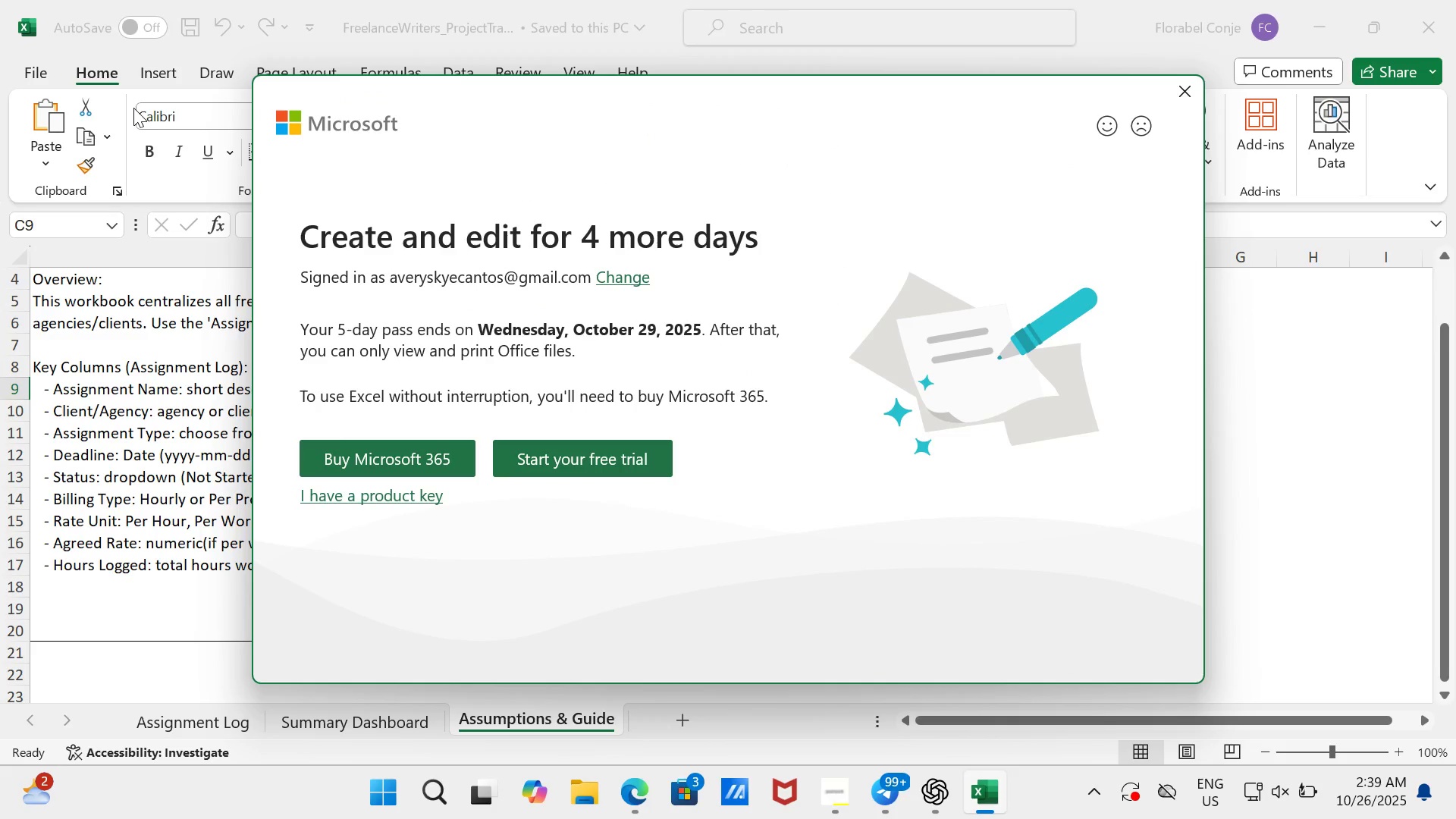 
left_click([359, 463])
 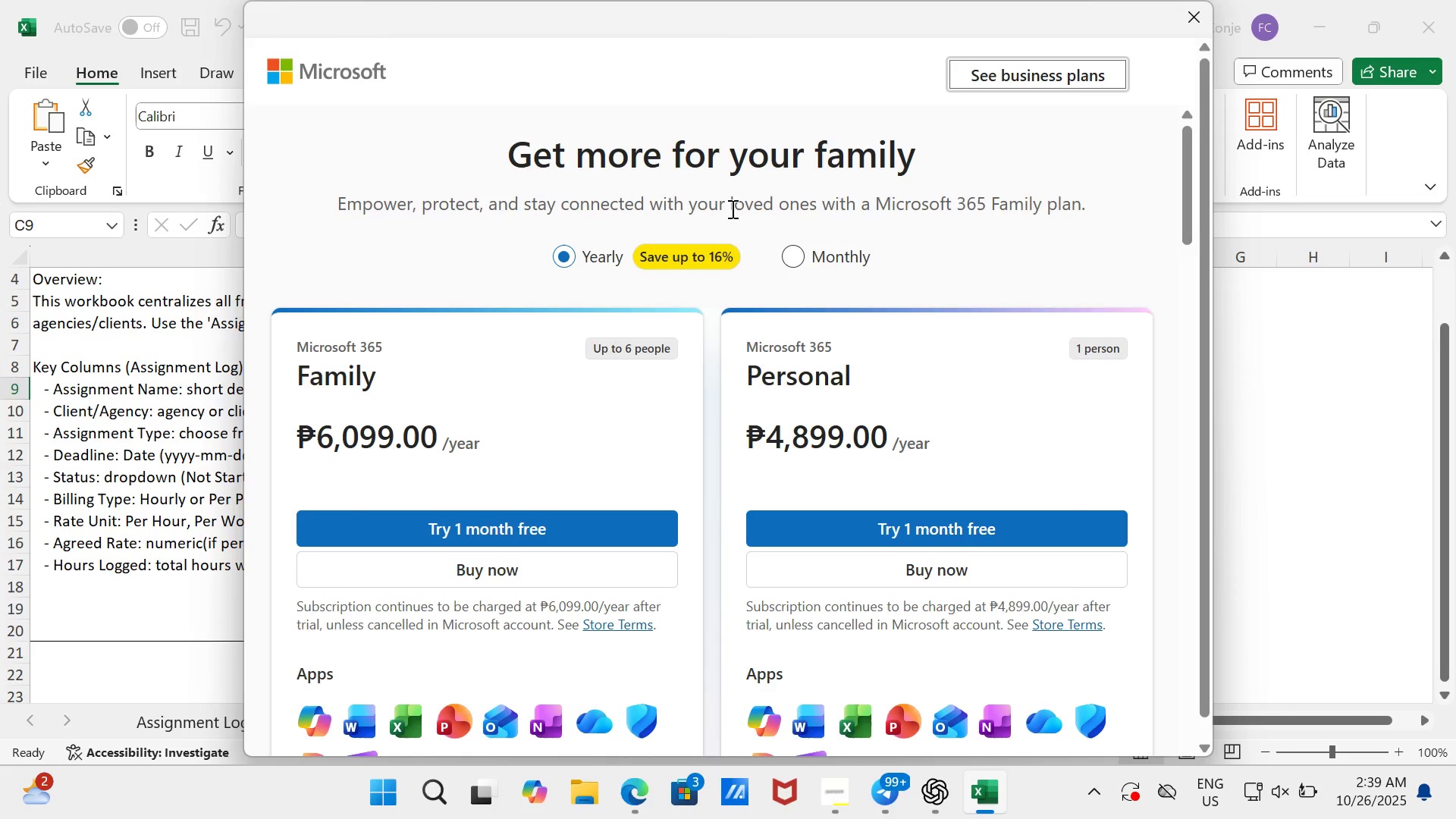 
left_click([791, 249])
 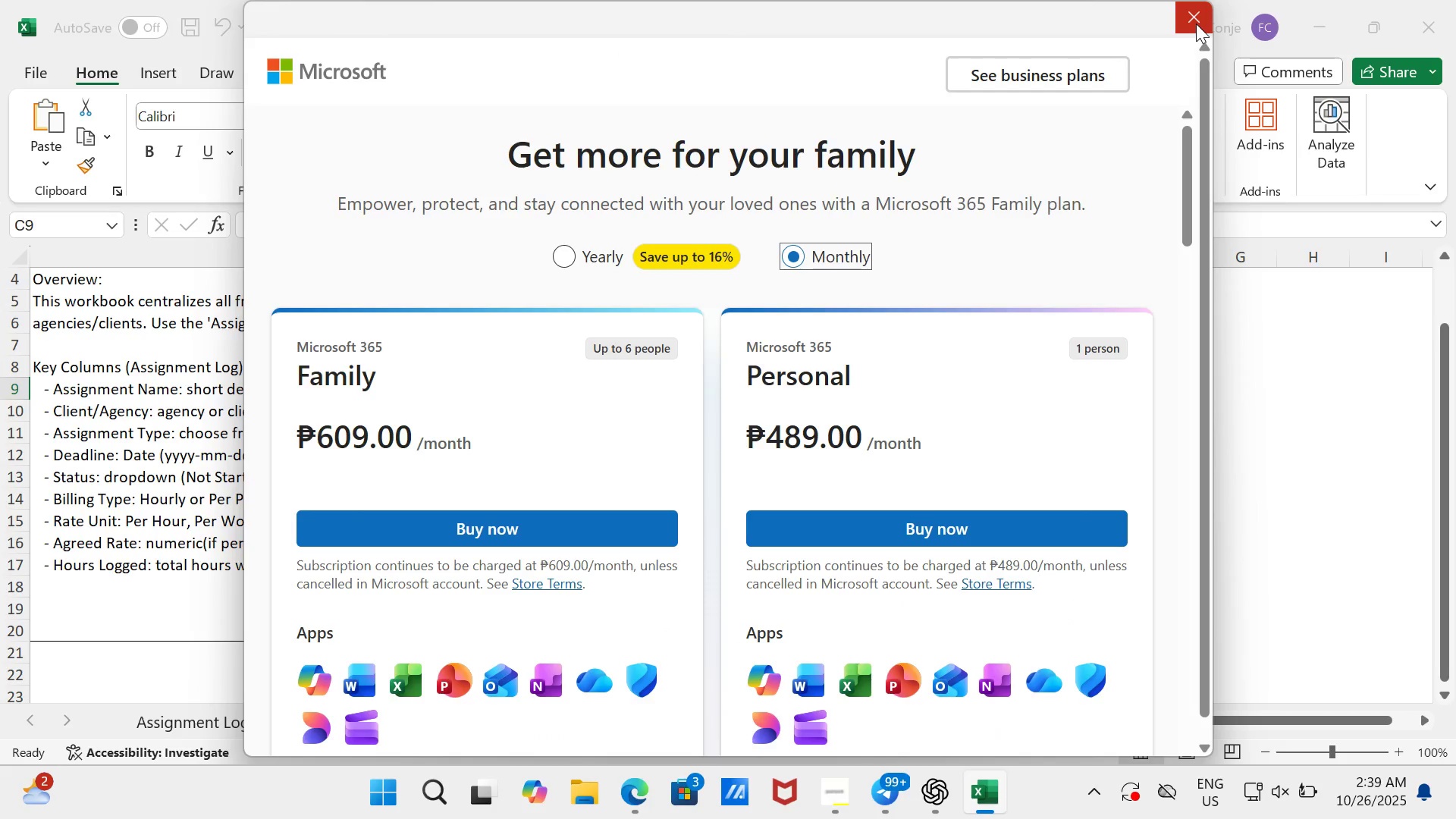 
wait(6.79)
 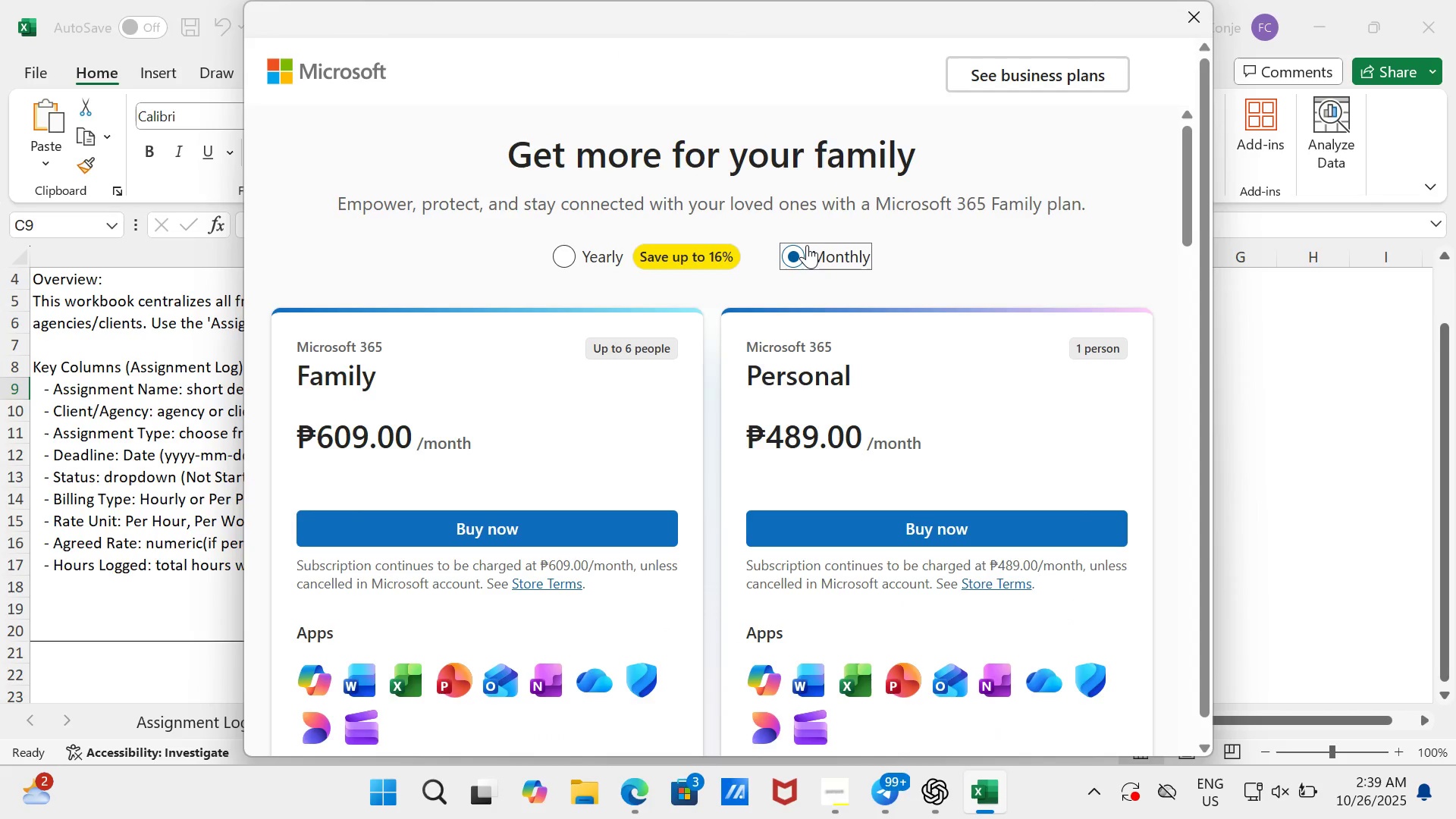 
left_click([1196, 24])
 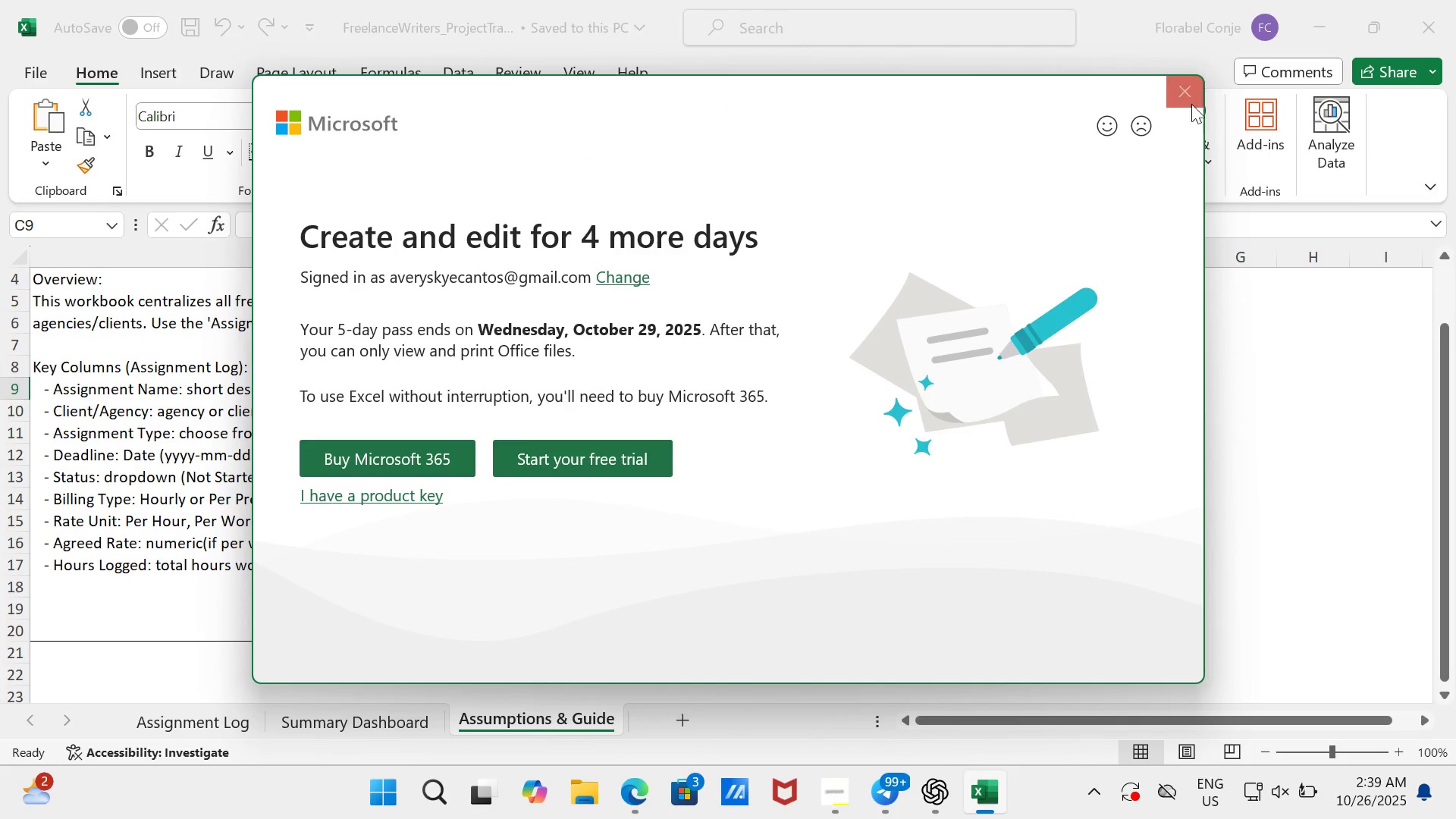 
left_click([1185, 88])
 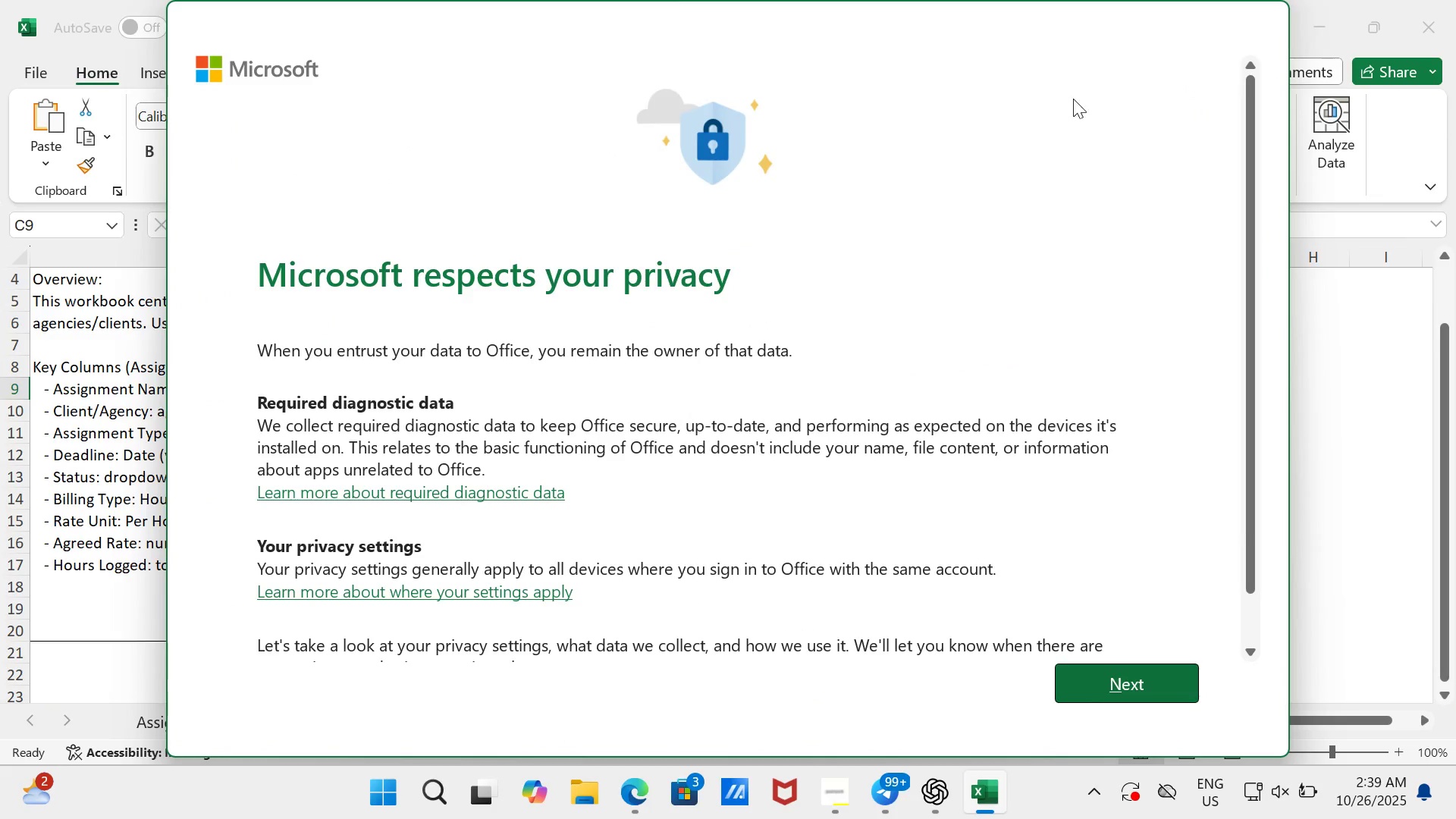 
scroll: coordinate [957, 425], scroll_direction: down, amount: 8.0
 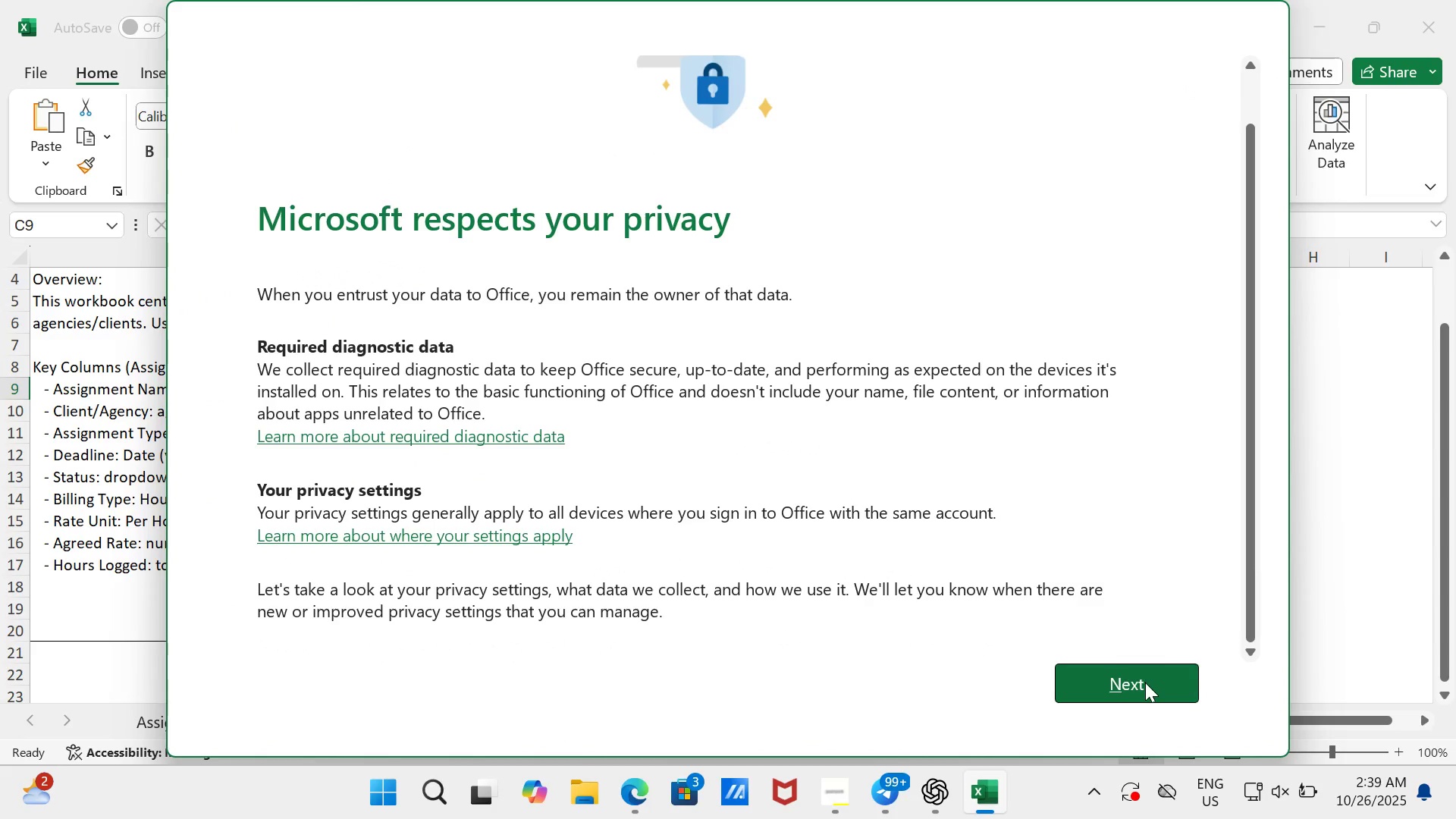 
left_click([1145, 682])
 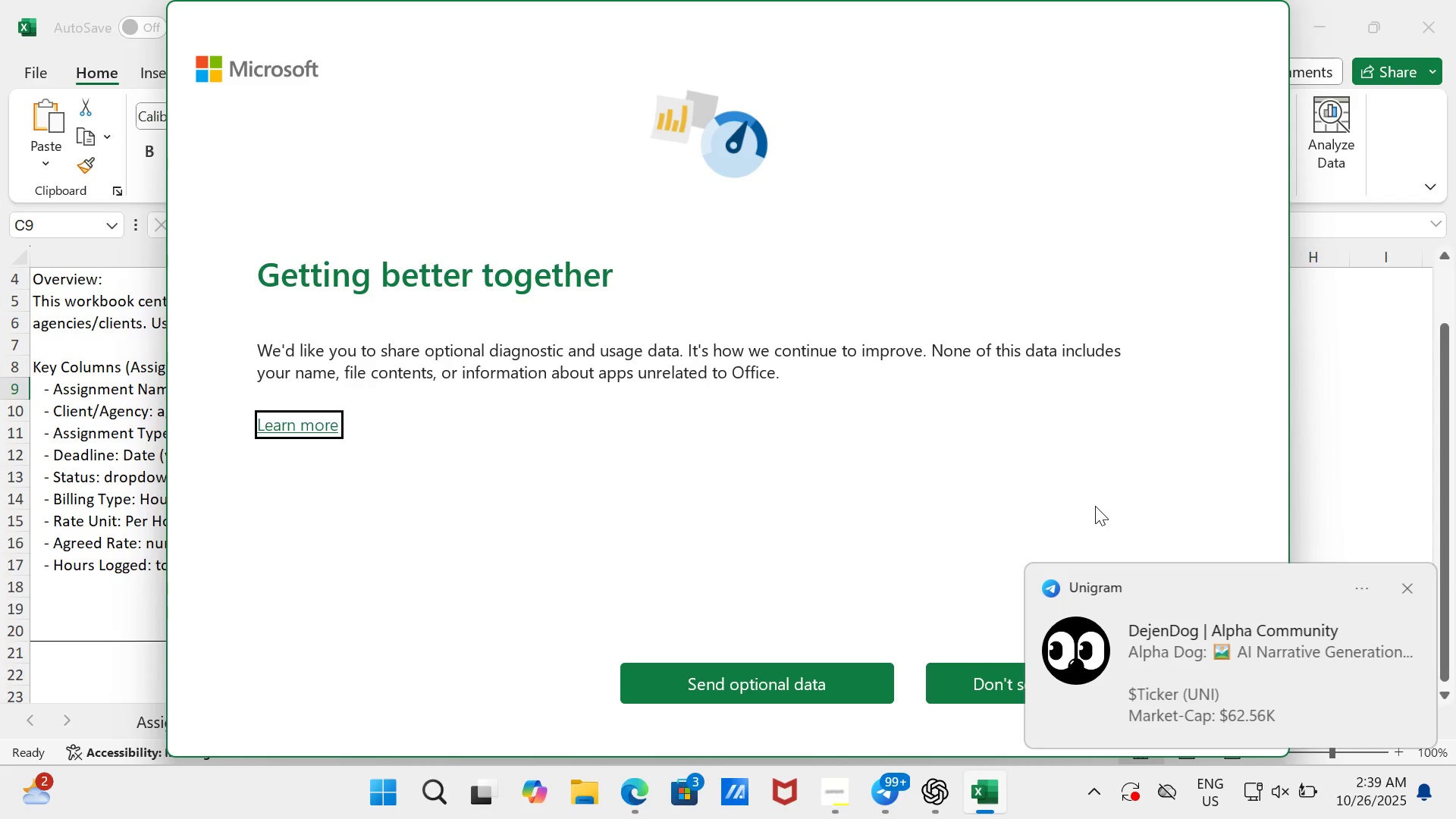 
wait(13.23)
 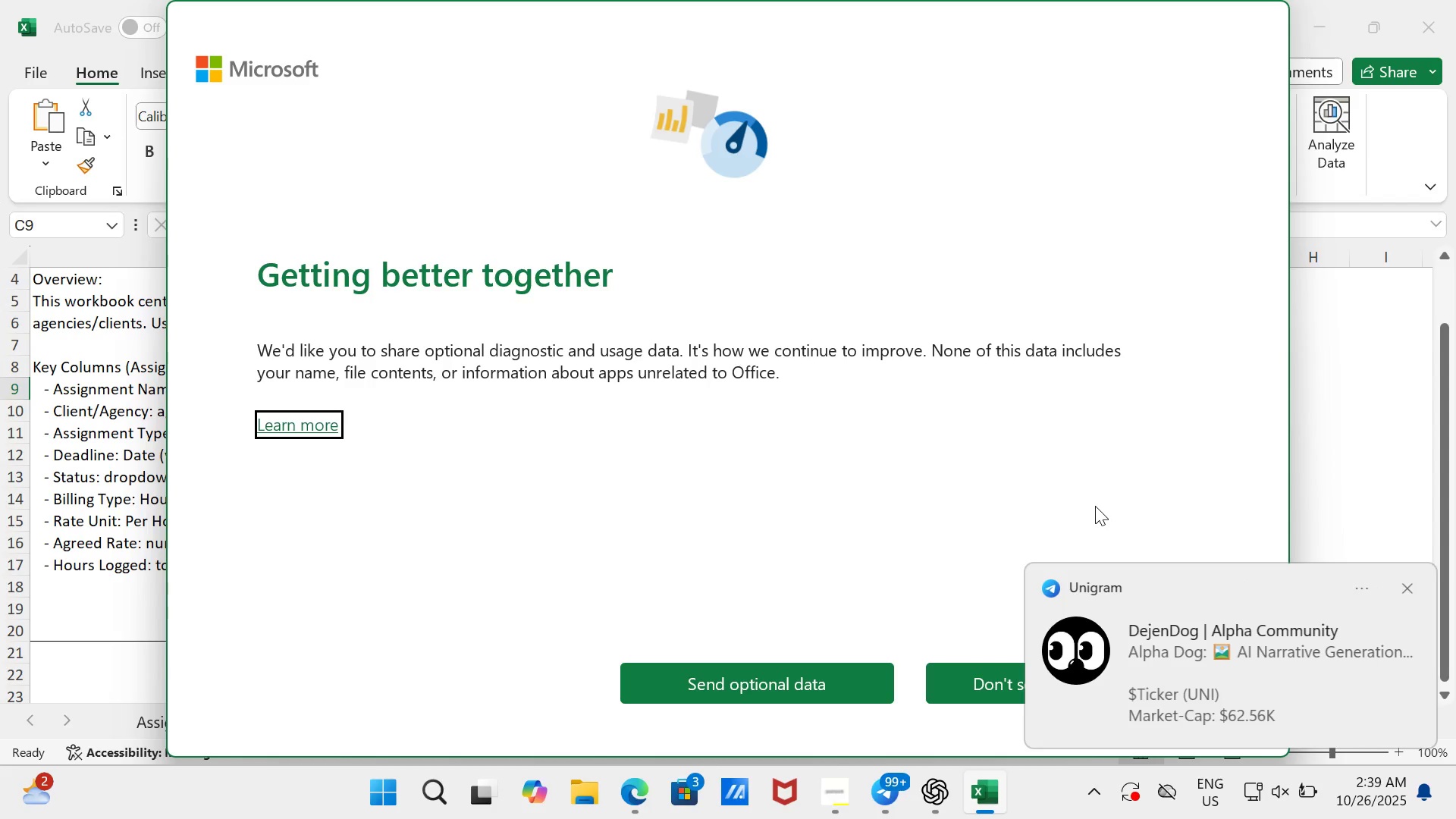 
left_click([843, 690])
 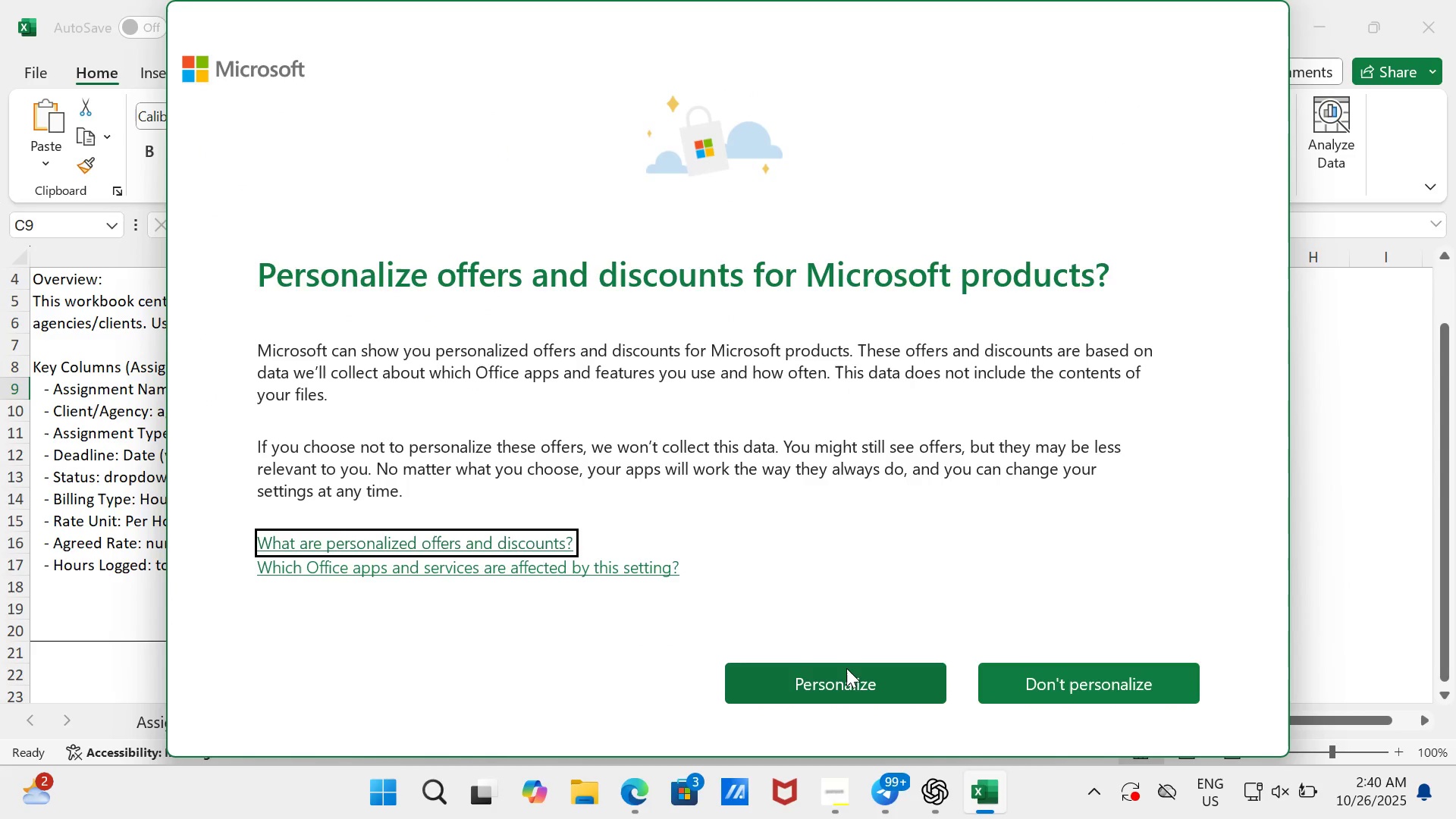 
left_click([858, 689])
 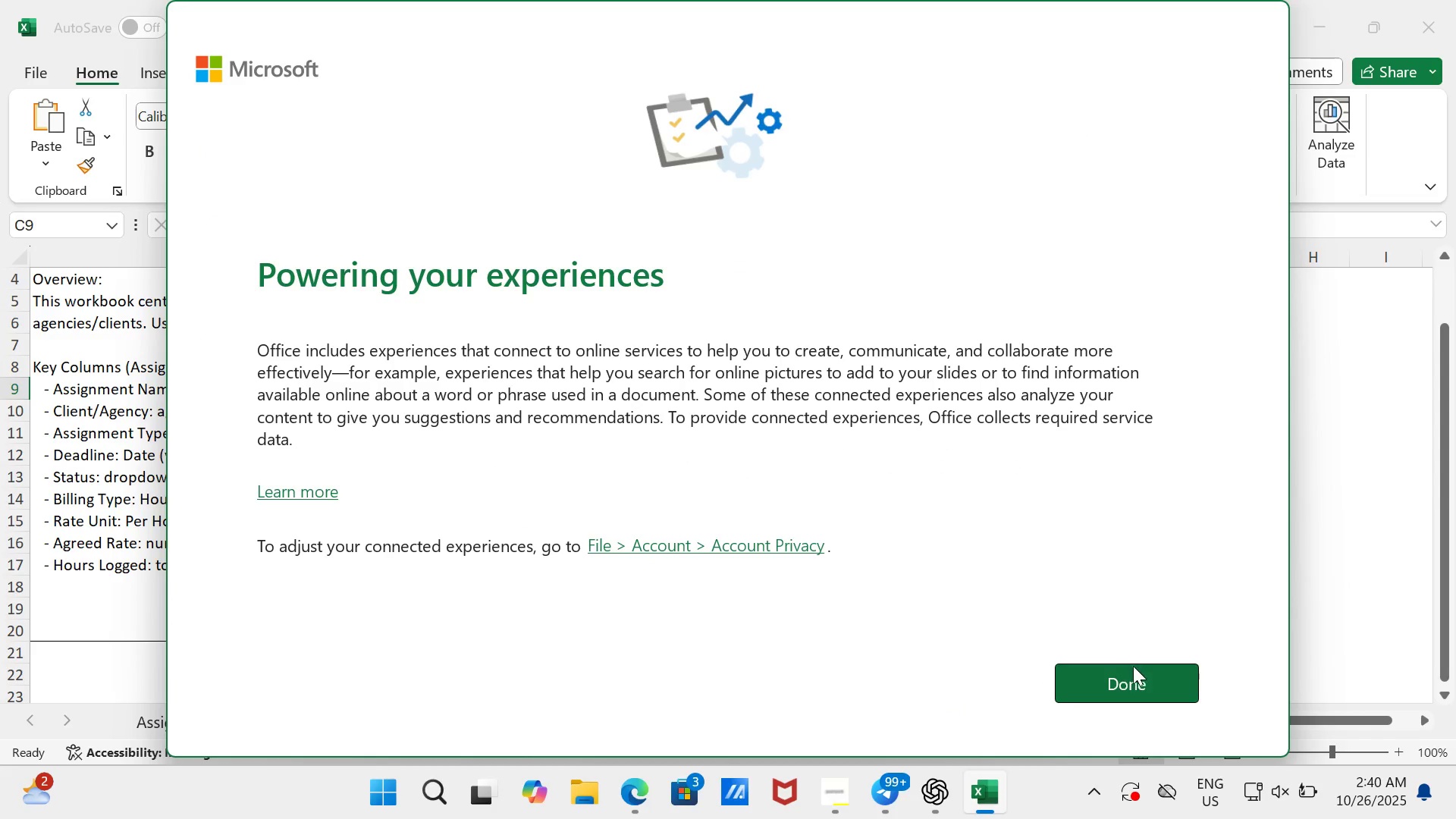 
left_click([1132, 683])
 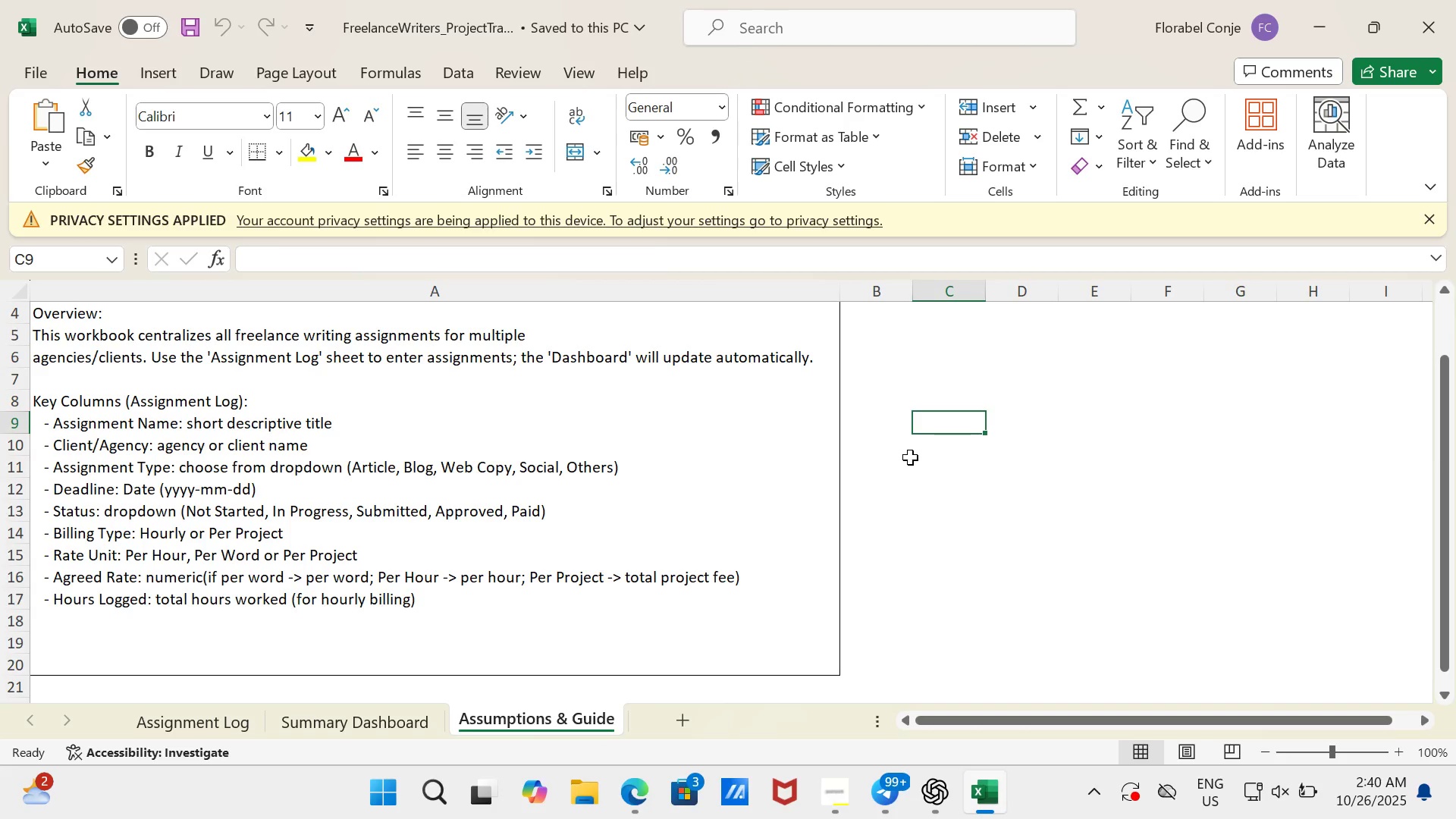 
wait(8.67)
 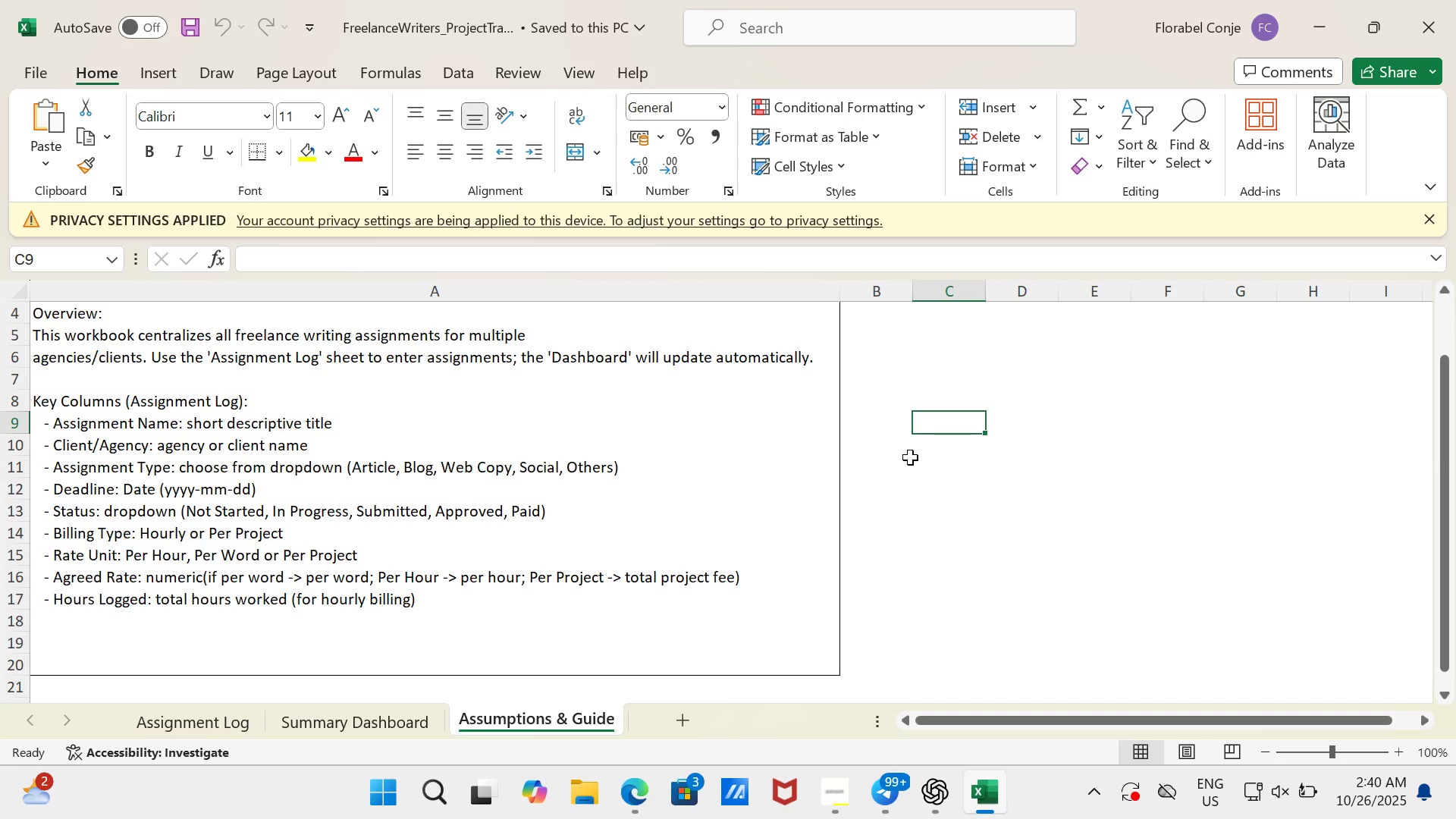 
scroll: coordinate [802, 555], scroll_direction: down, amount: 2.0
 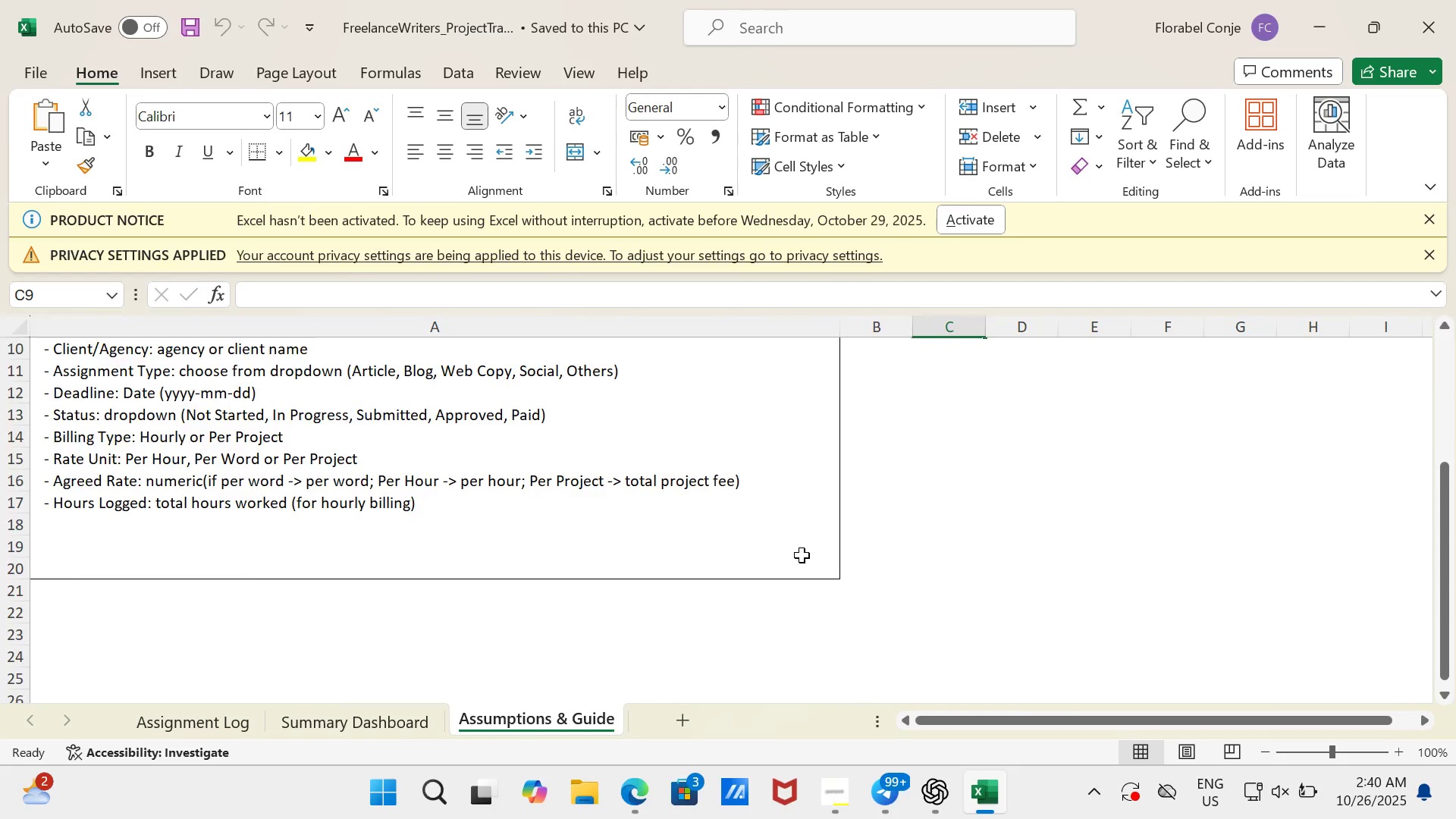 
scroll: coordinate [803, 565], scroll_direction: up, amount: 7.0
 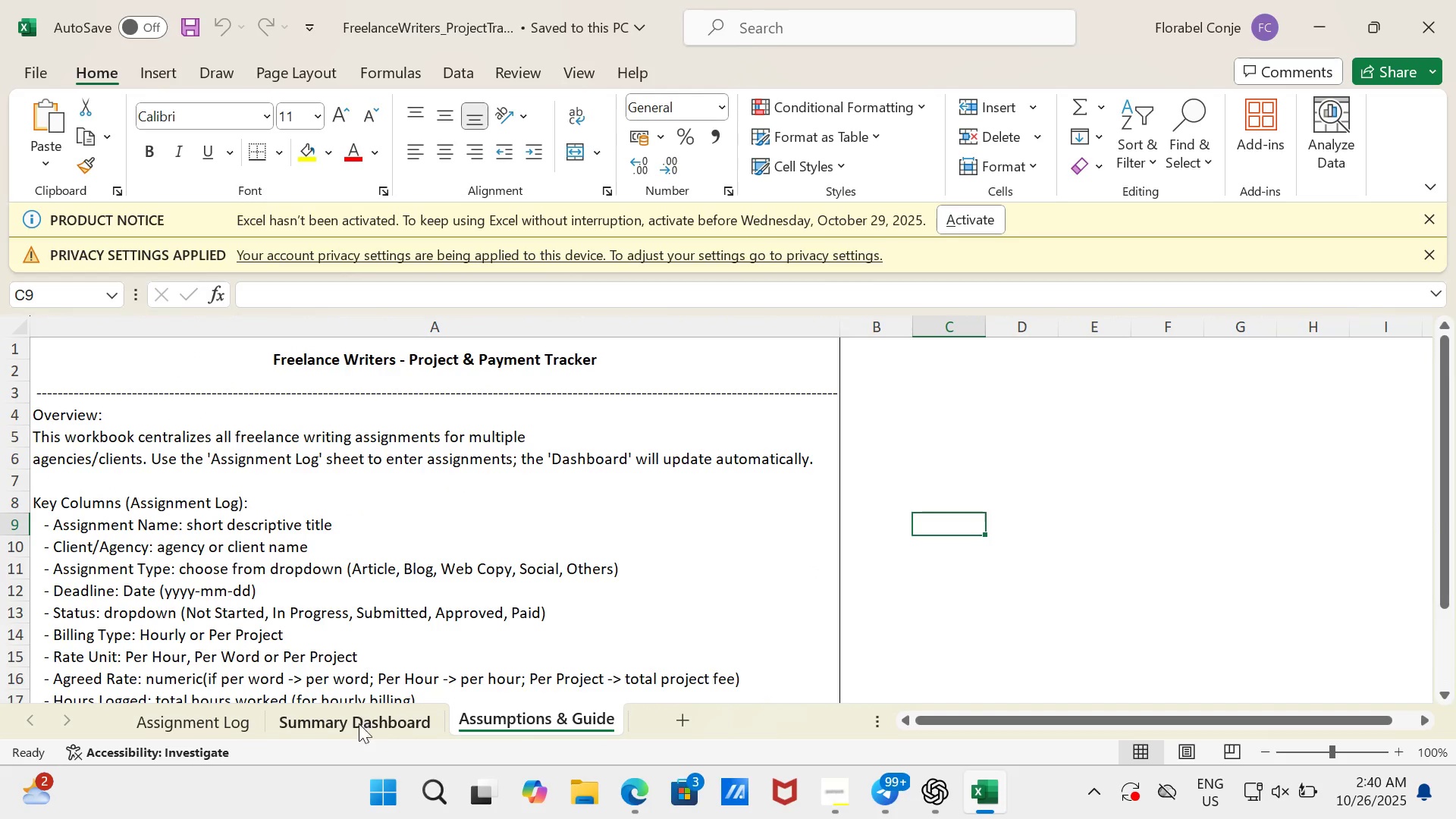 
scroll: coordinate [456, 578], scroll_direction: down, amount: 2.0
 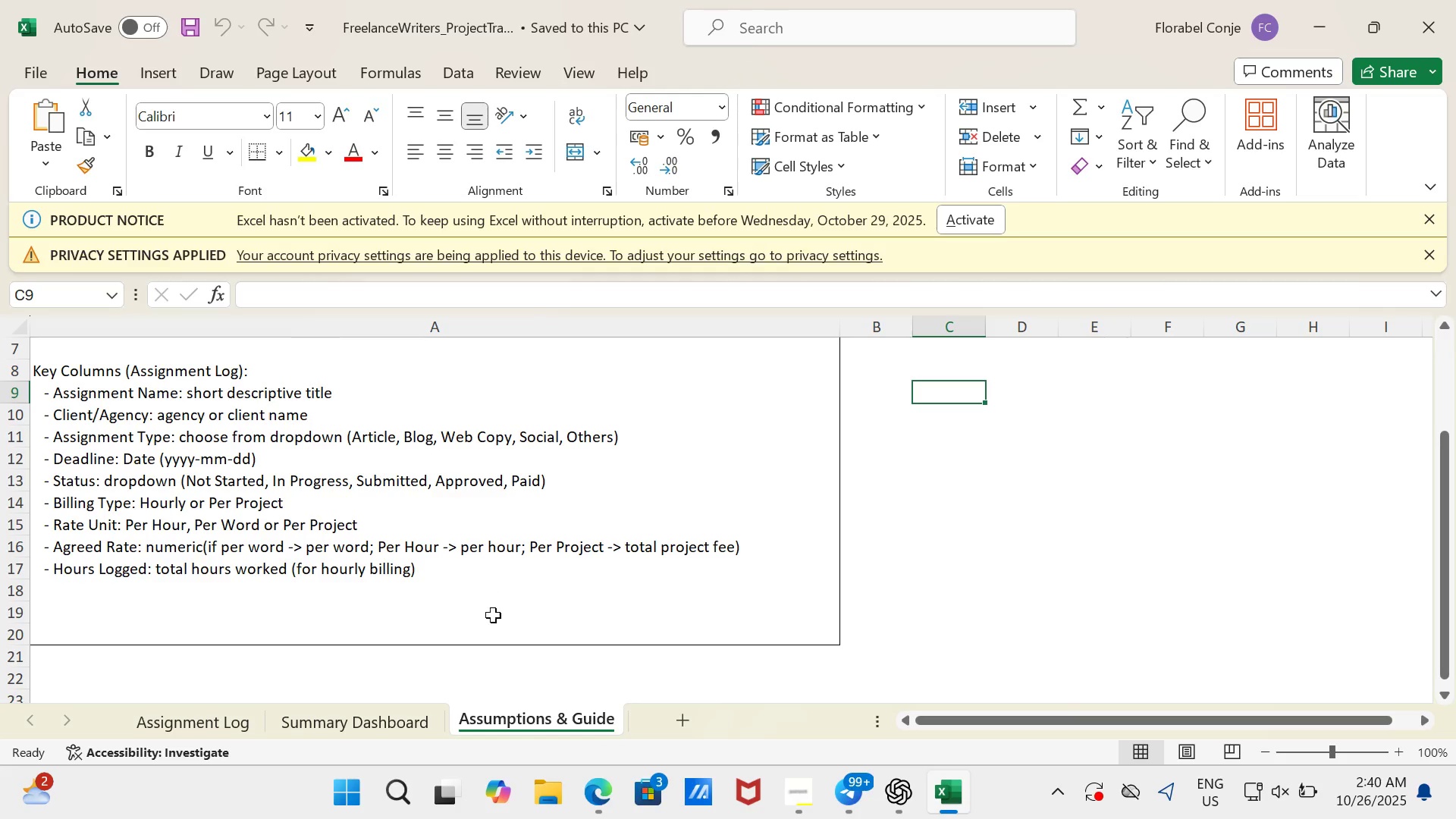 
scroll: coordinate [503, 627], scroll_direction: up, amount: 5.0
 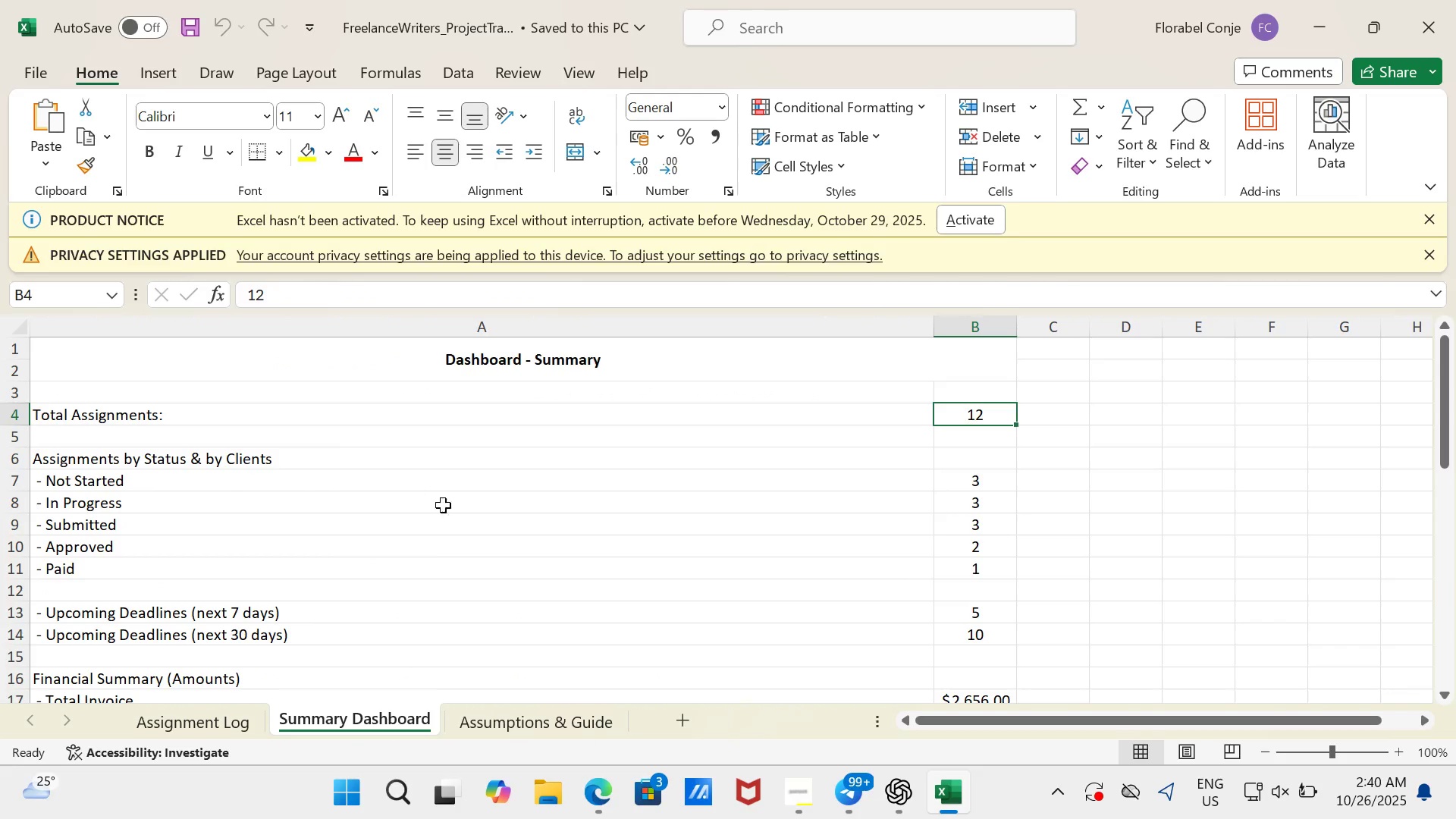 
scroll: coordinate [585, 609], scroll_direction: down, amount: 8.0
 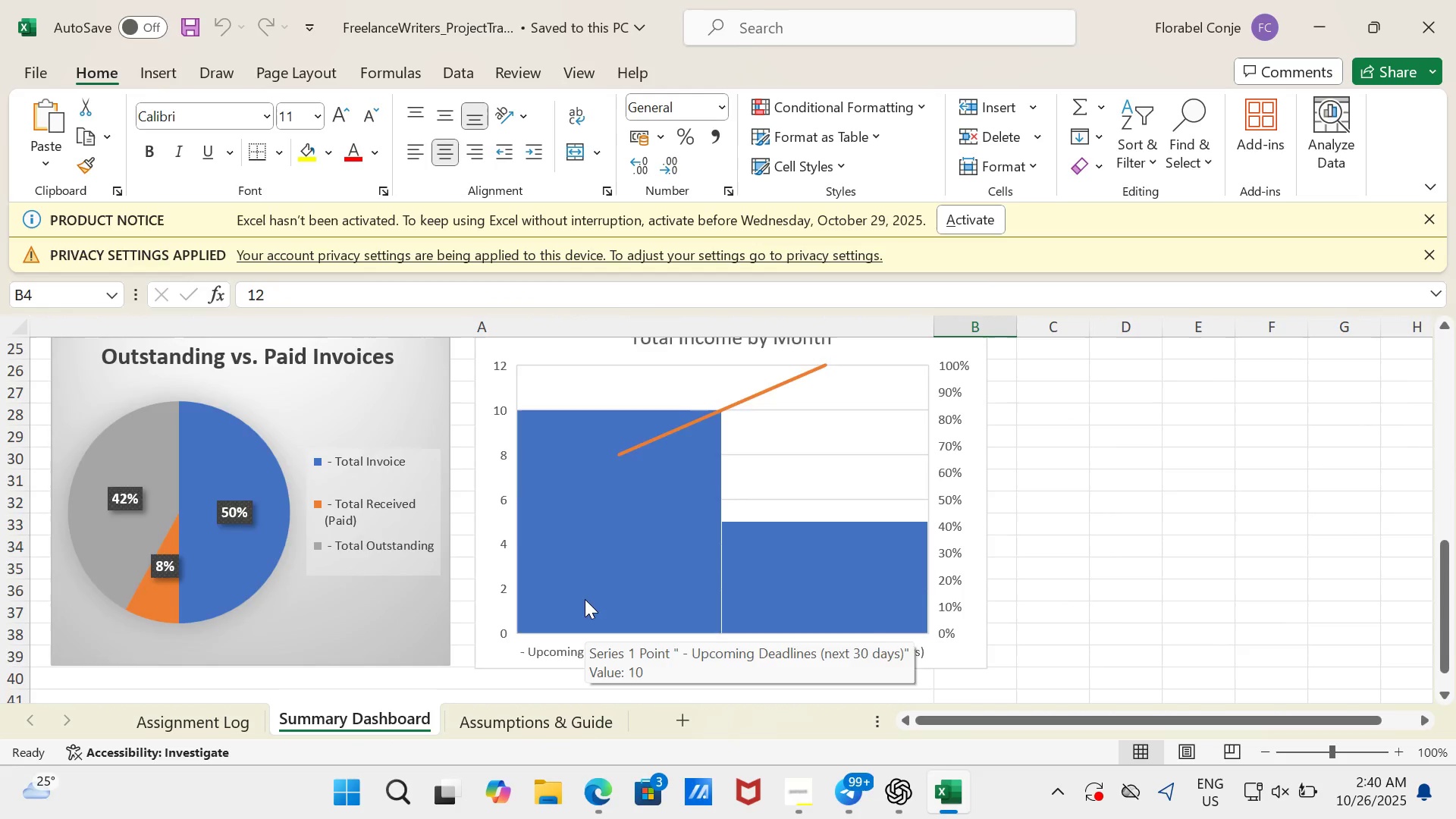 
scroll: coordinate [593, 632], scroll_direction: up, amount: 3.0
 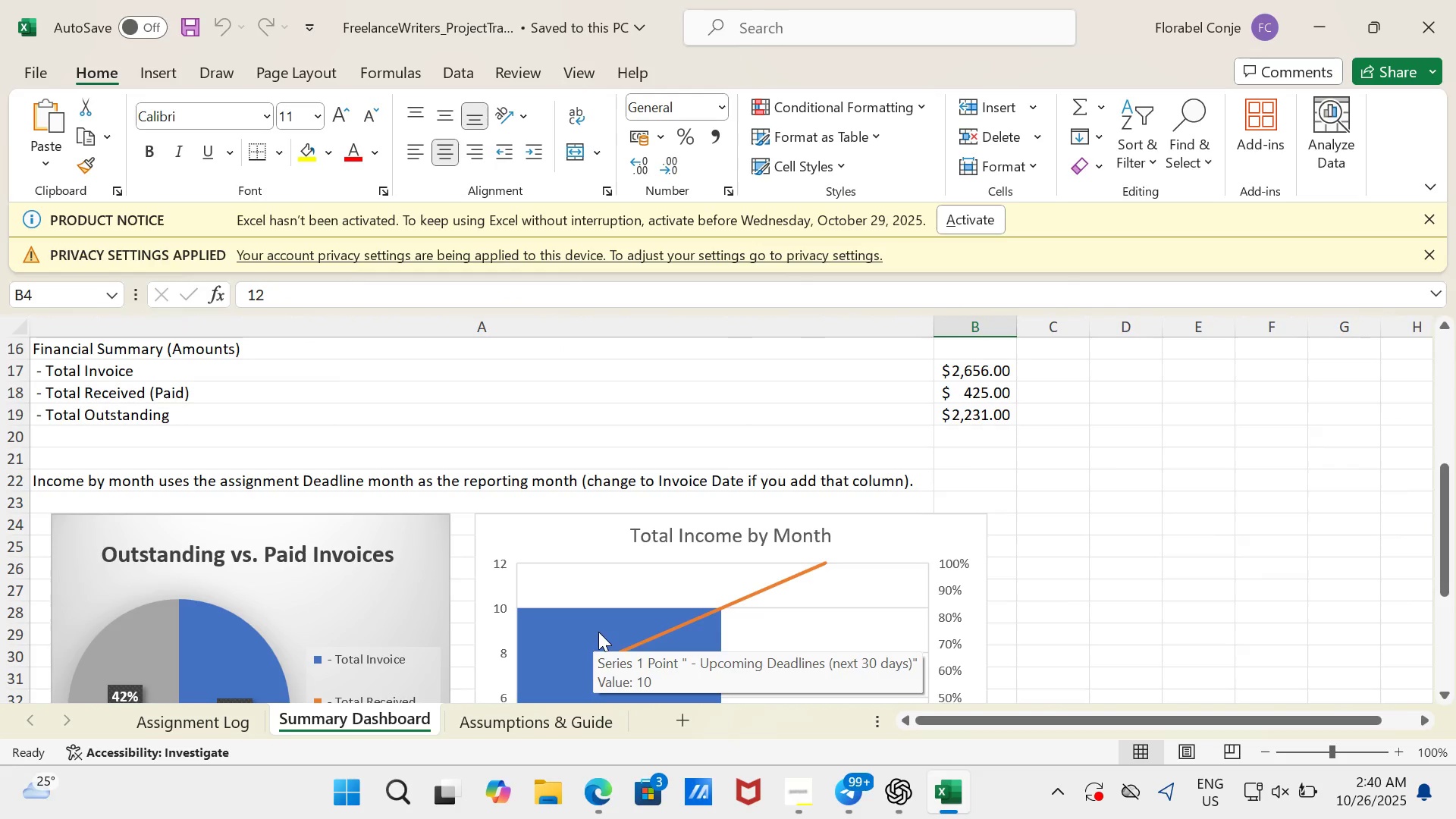 
scroll: coordinate [608, 634], scroll_direction: down, amount: 2.0
 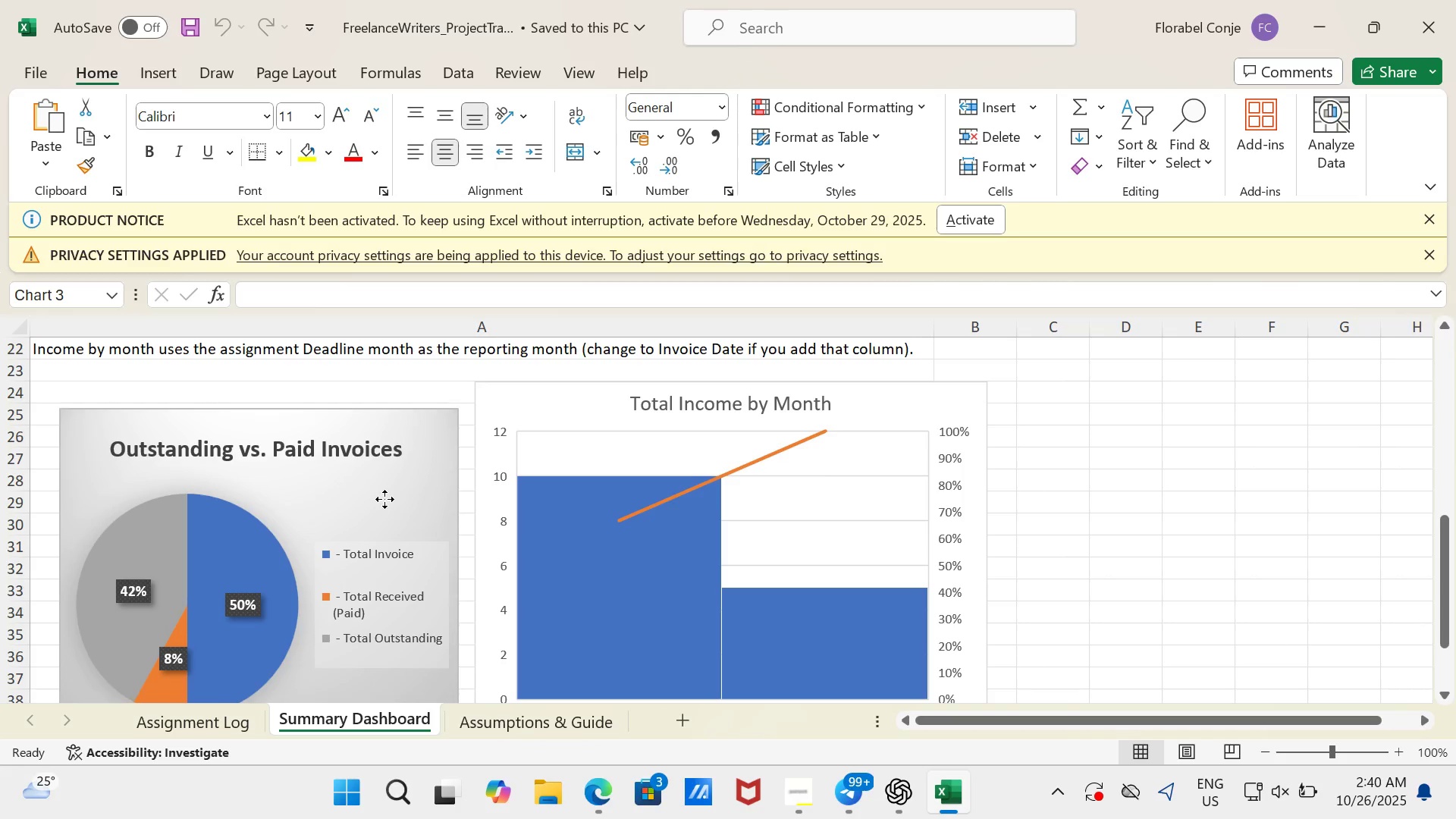 
mouse_move([403, 494])
 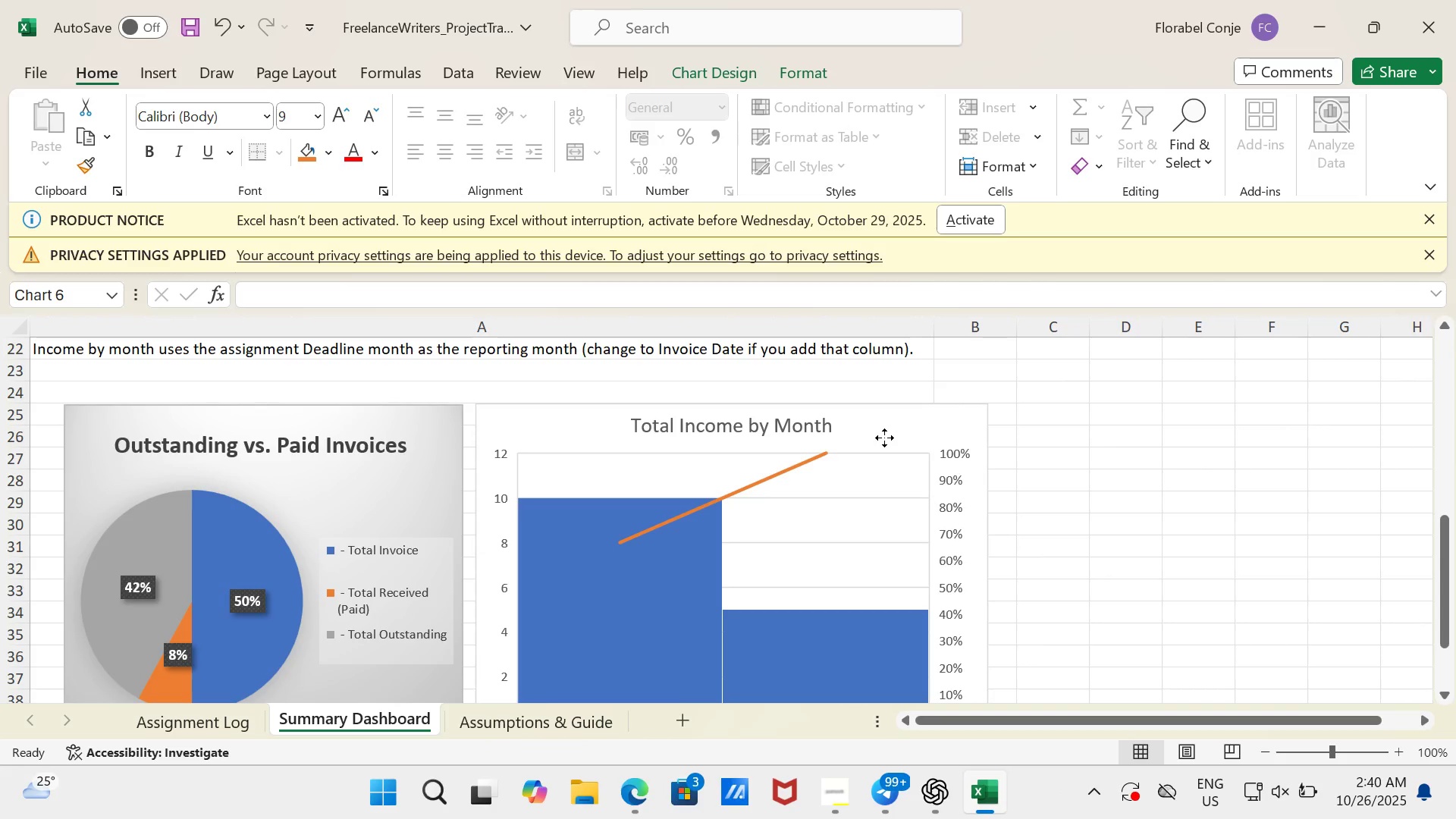 
scroll: coordinate [1062, 481], scroll_direction: down, amount: 1.0
 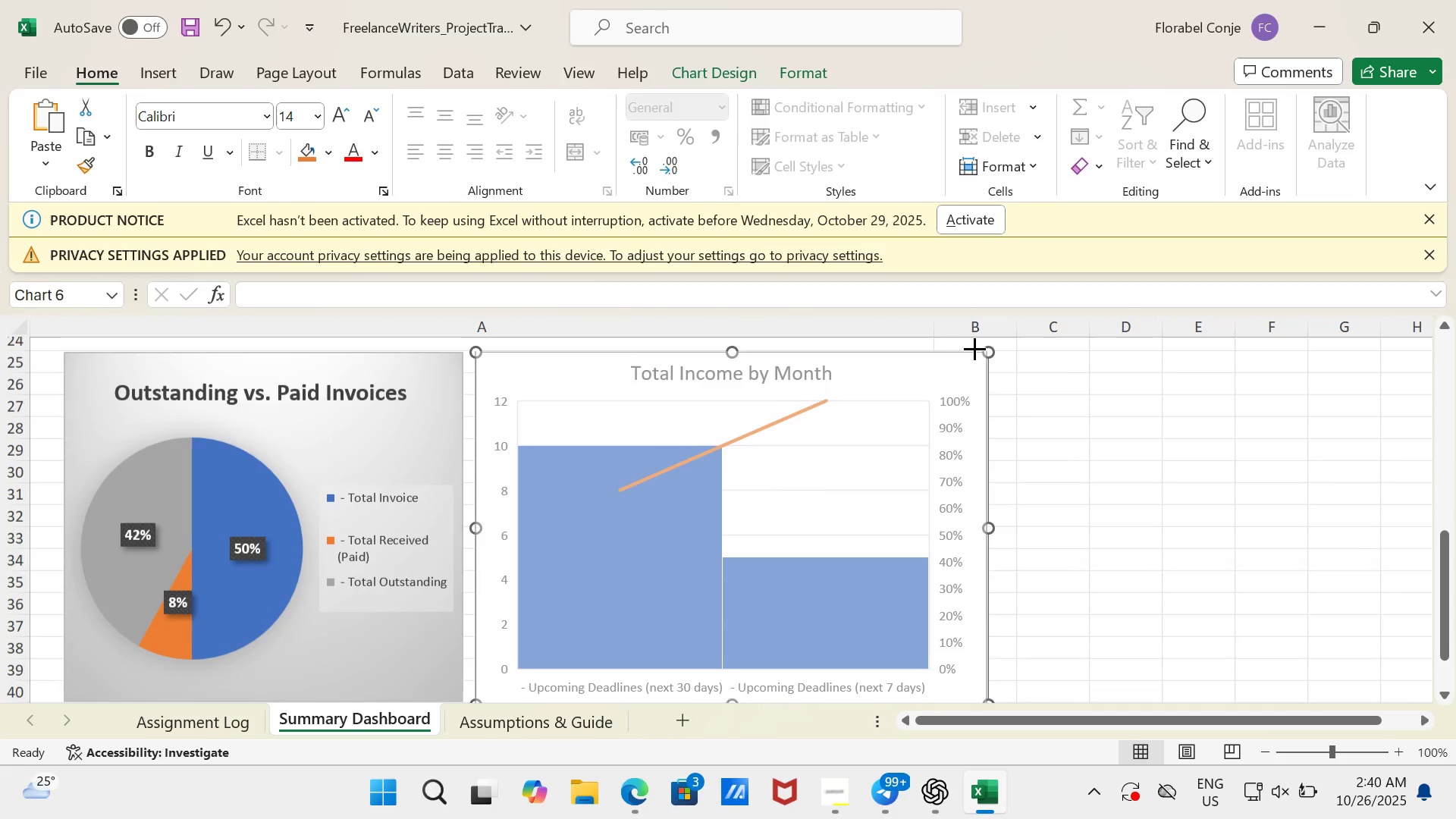 
mouse_move([942, 375])
 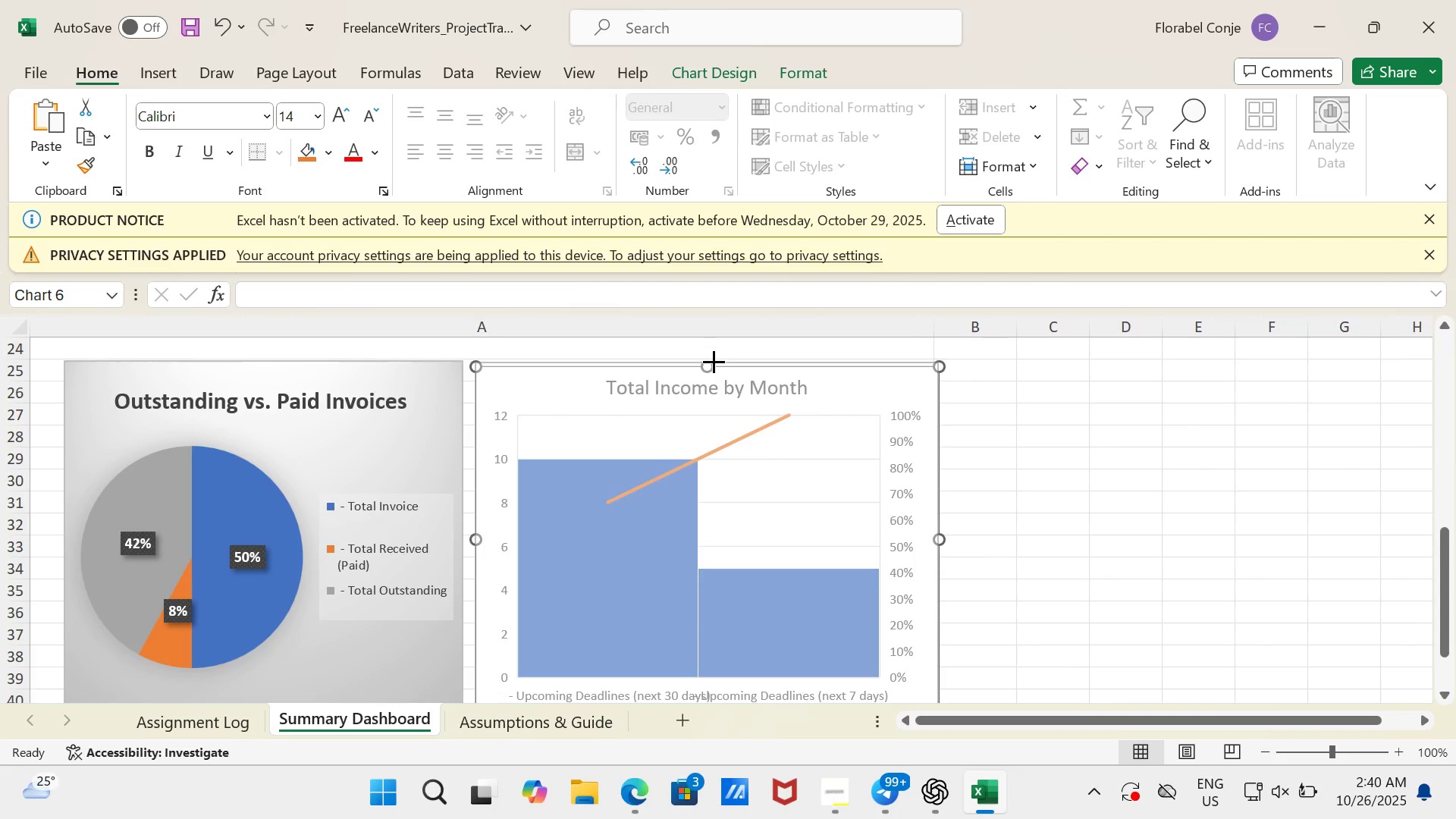 
scroll: coordinate [990, 443], scroll_direction: down, amount: 2.0
 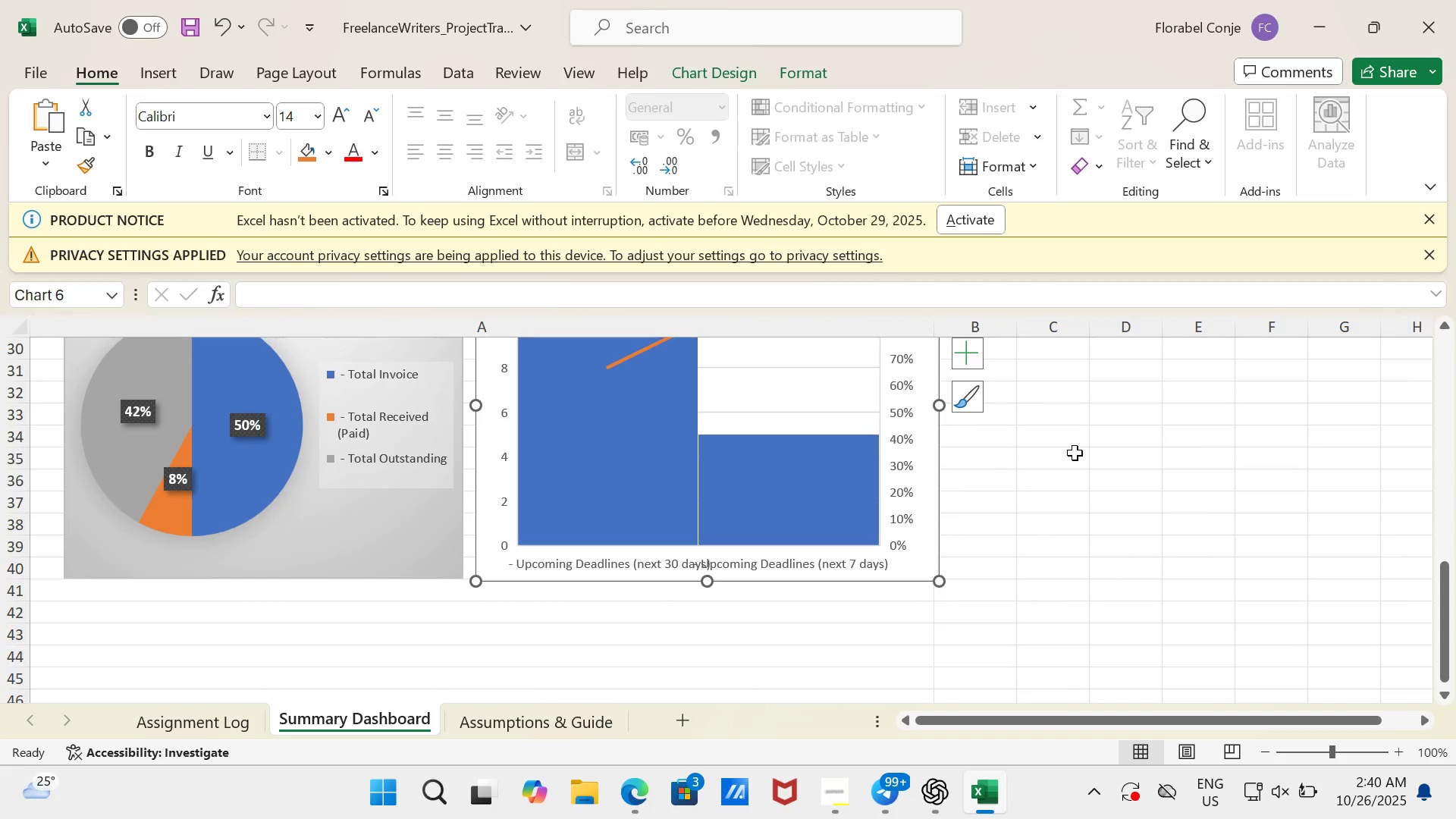 
scroll: coordinate [1060, 496], scroll_direction: up, amount: 5.0
 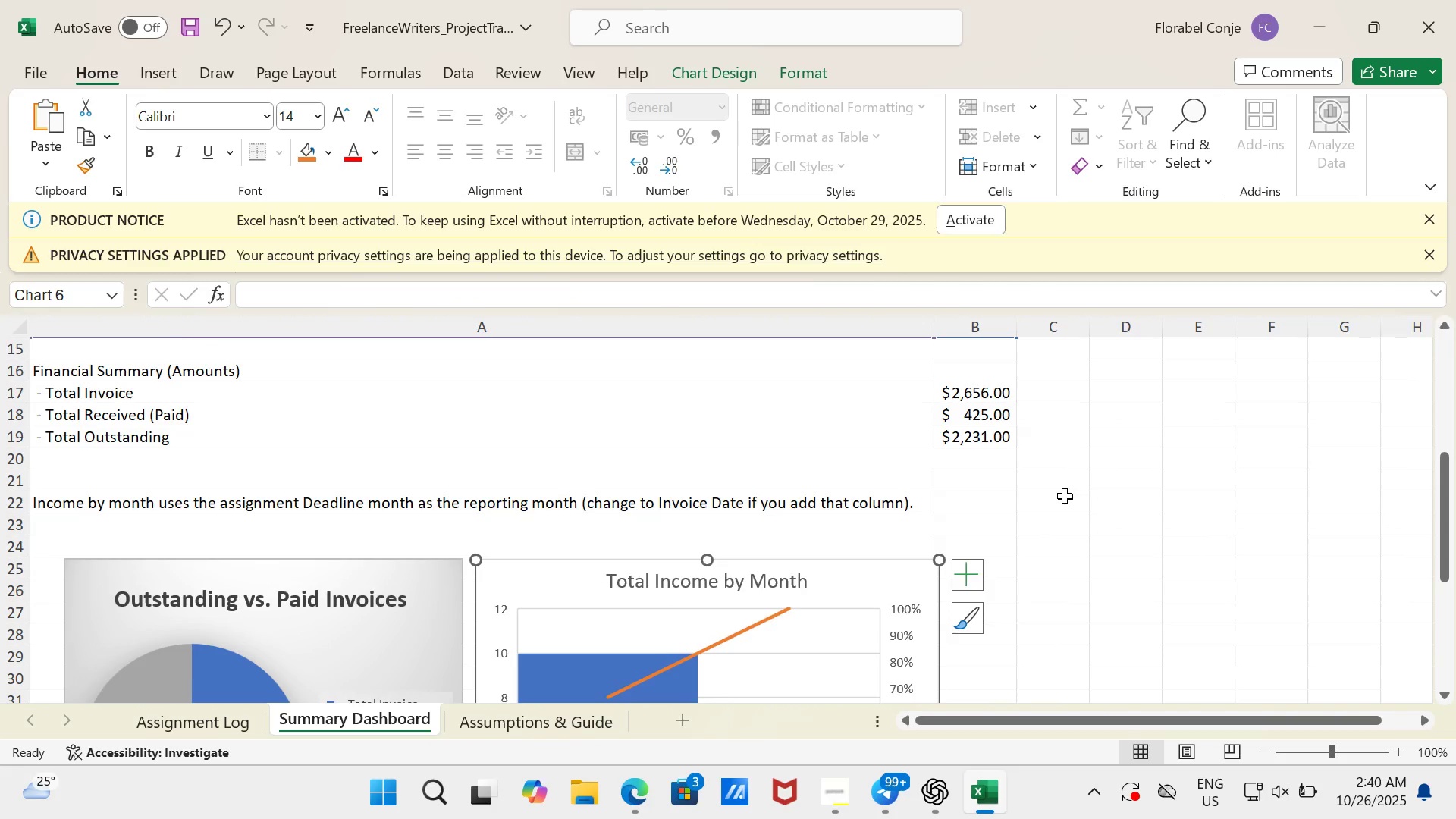 
scroll: coordinate [1065, 496], scroll_direction: down, amount: 3.0
 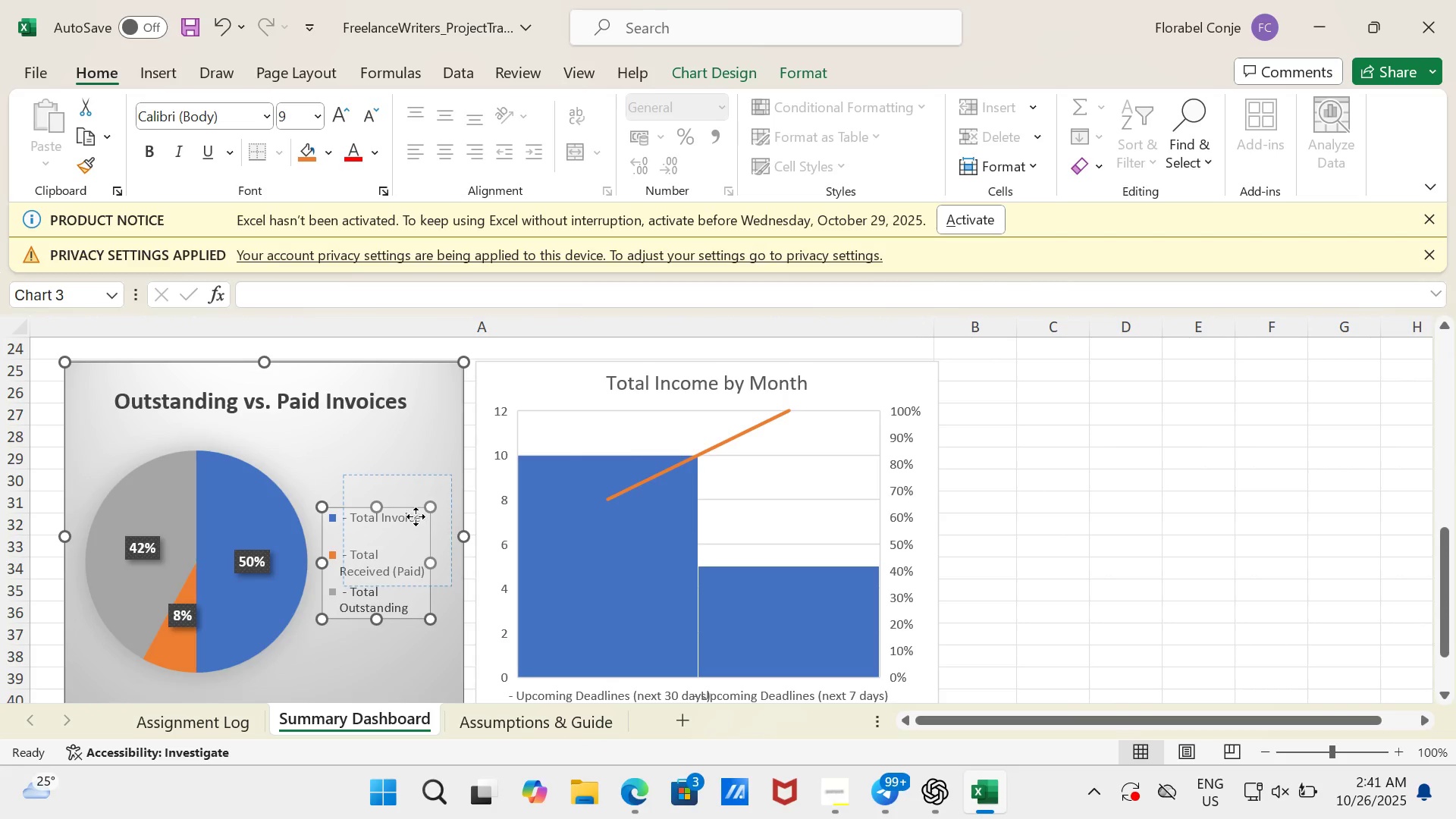 
wait(16.49)
 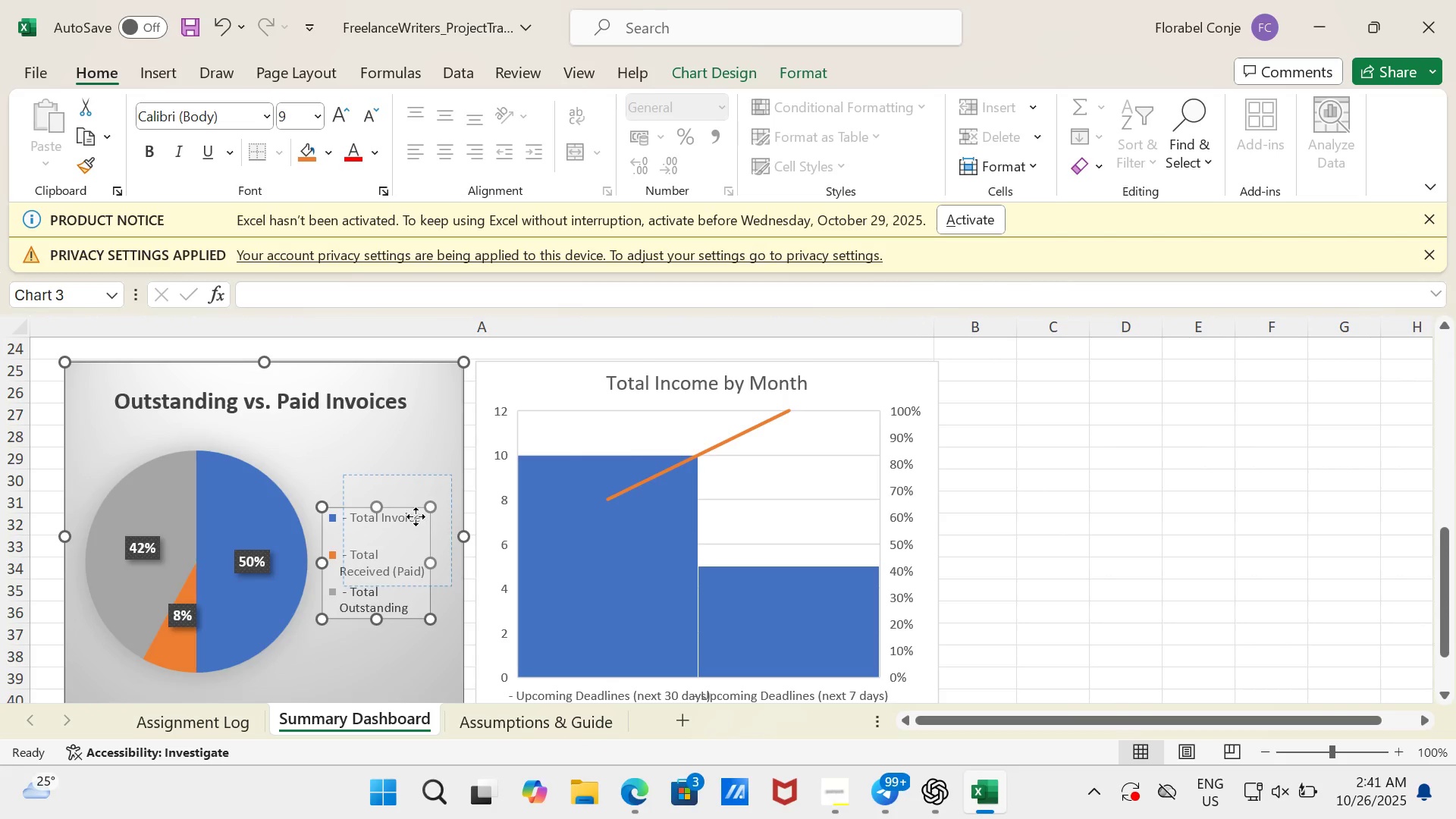 
scroll: coordinate [380, 574], scroll_direction: down, amount: 2.0
 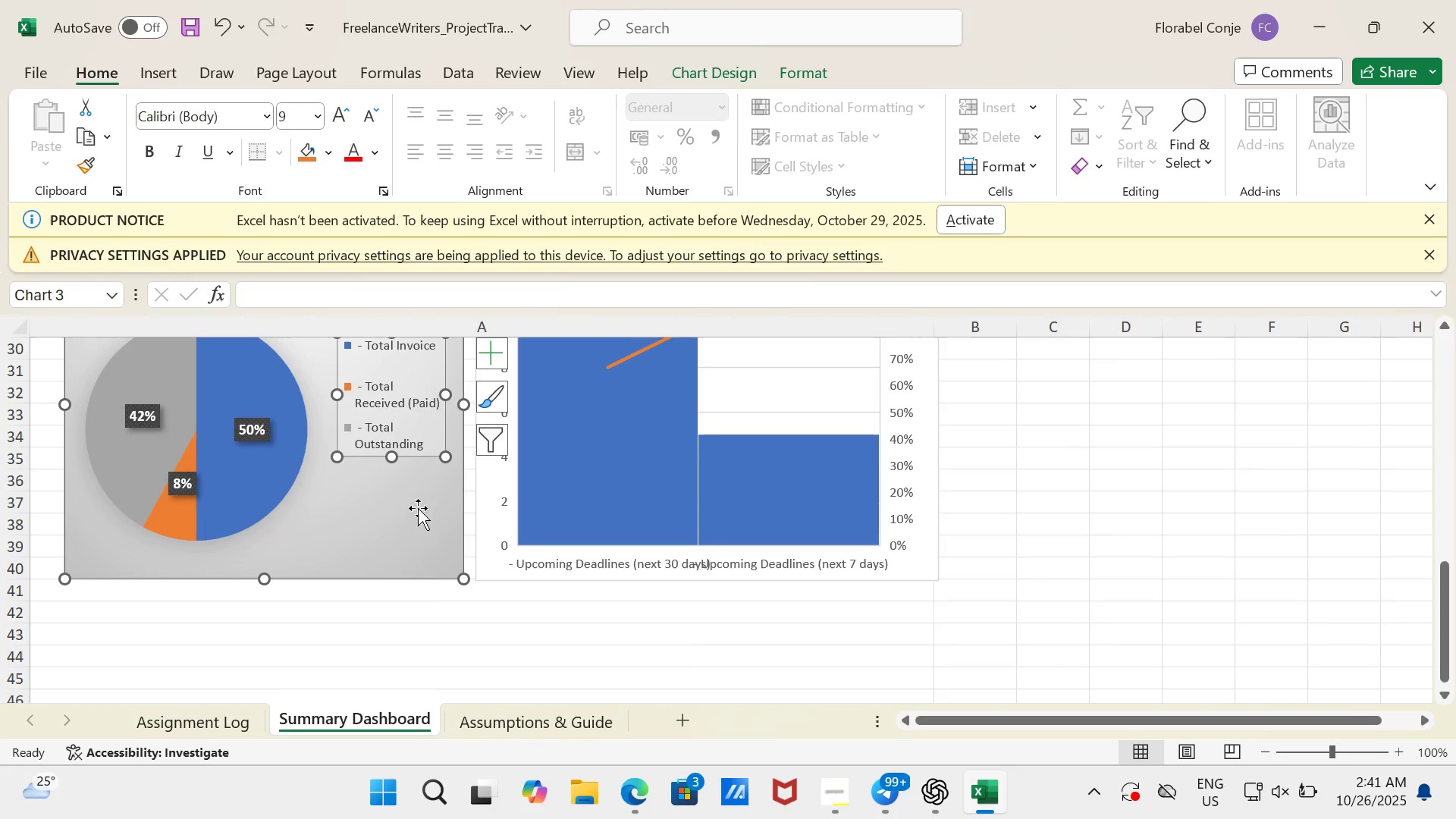 
left_click([612, 654])
 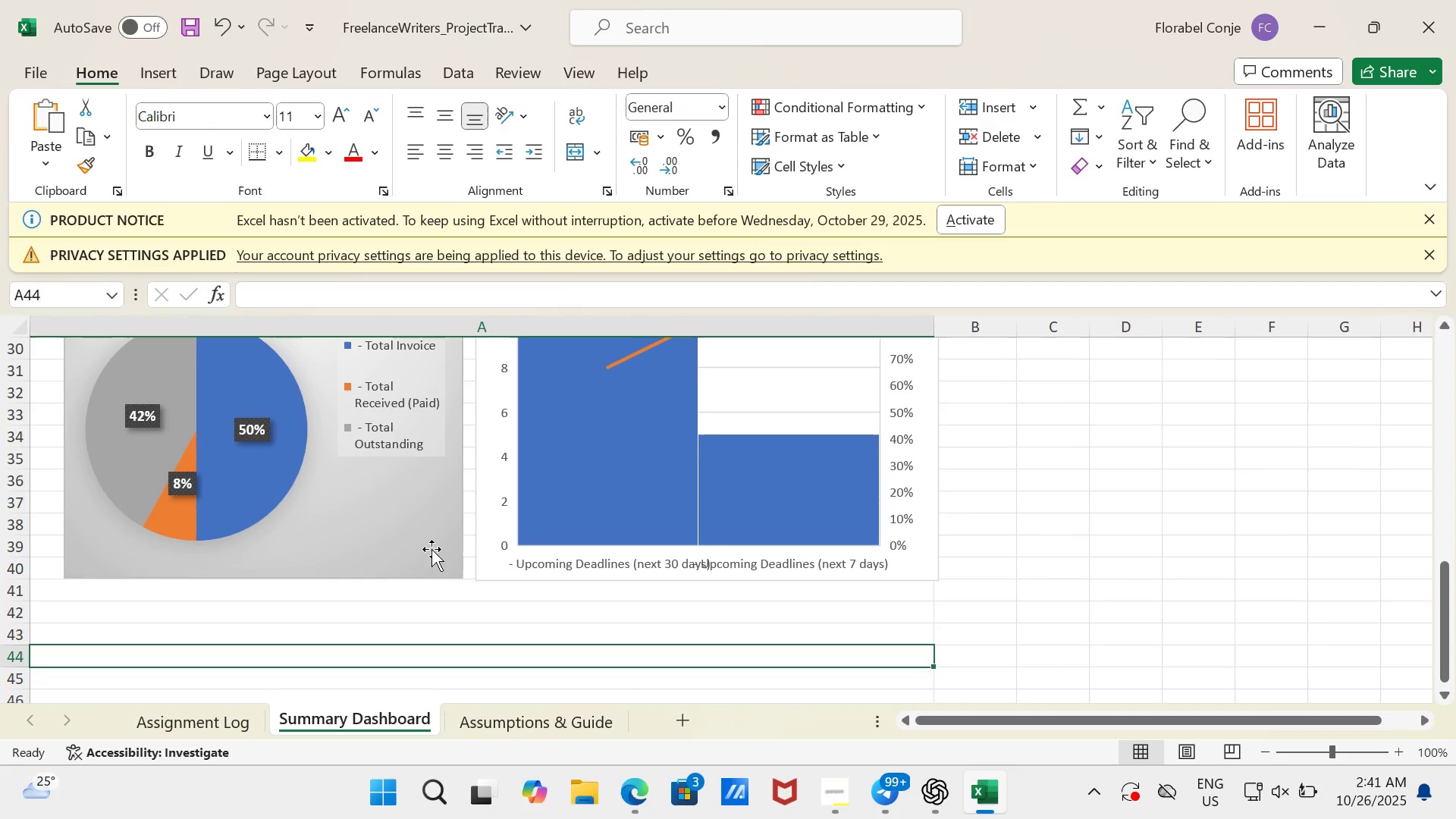 
left_click([431, 548])
 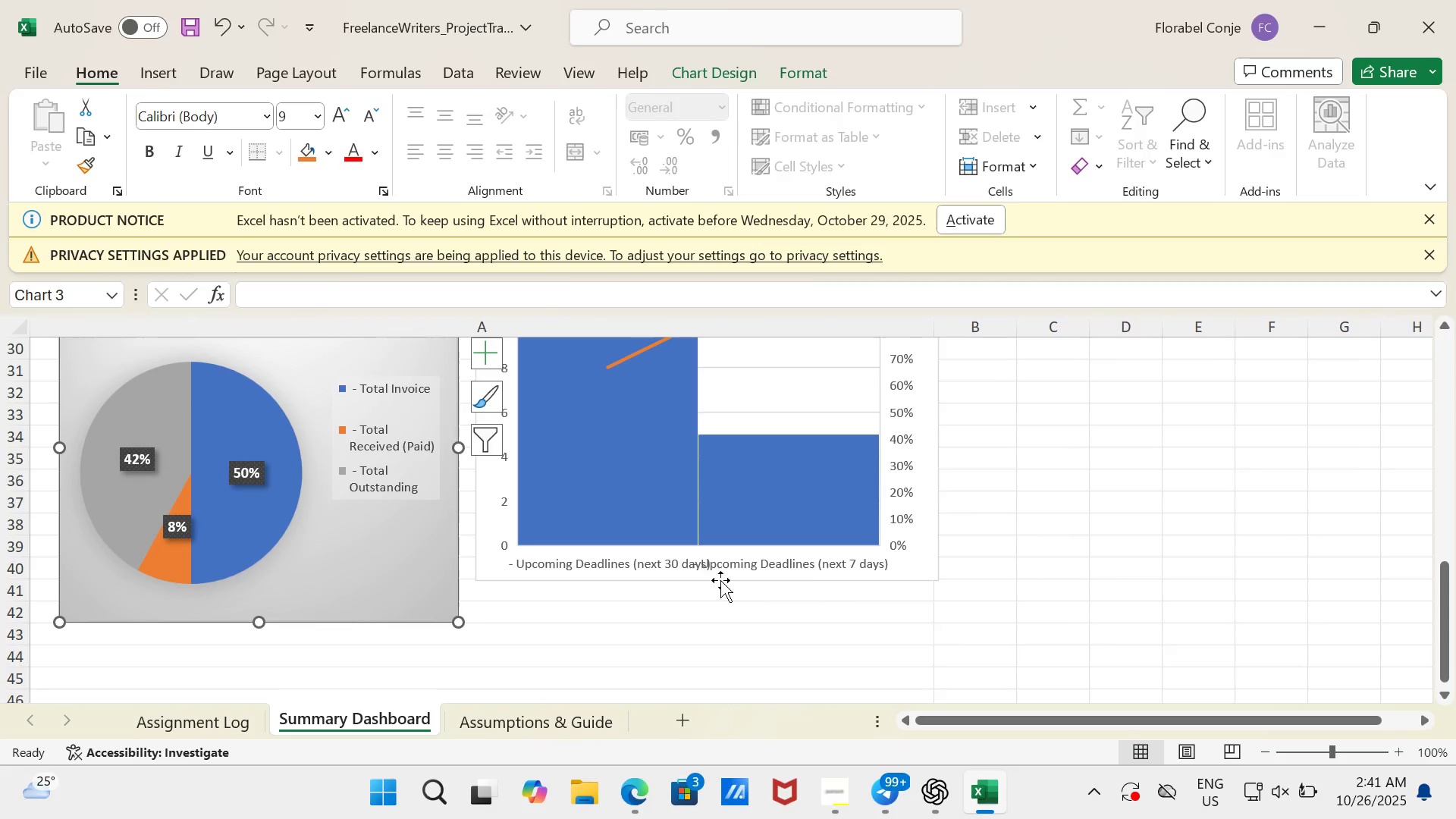 
left_click([918, 567])
 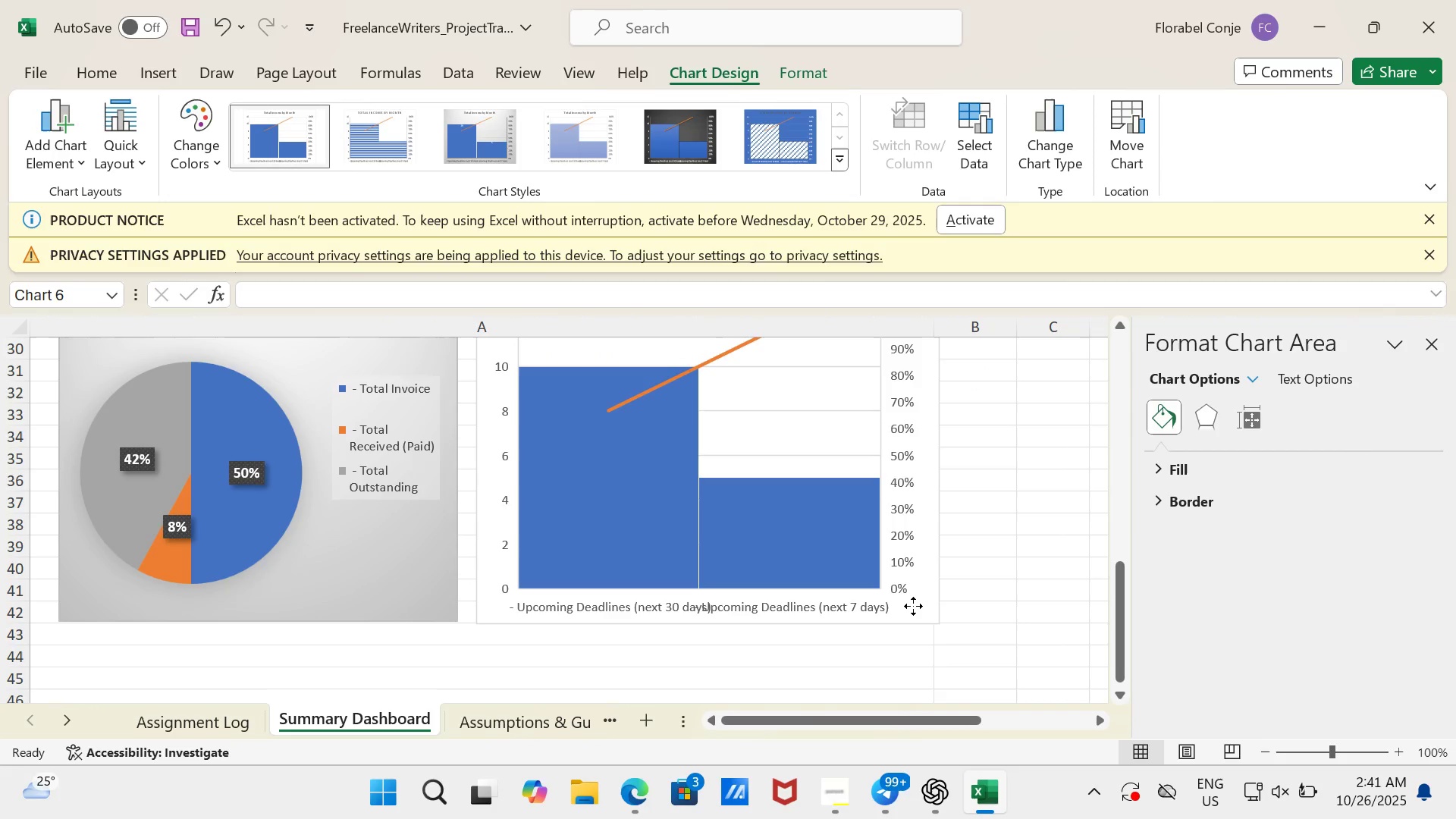 
wait(5.47)
 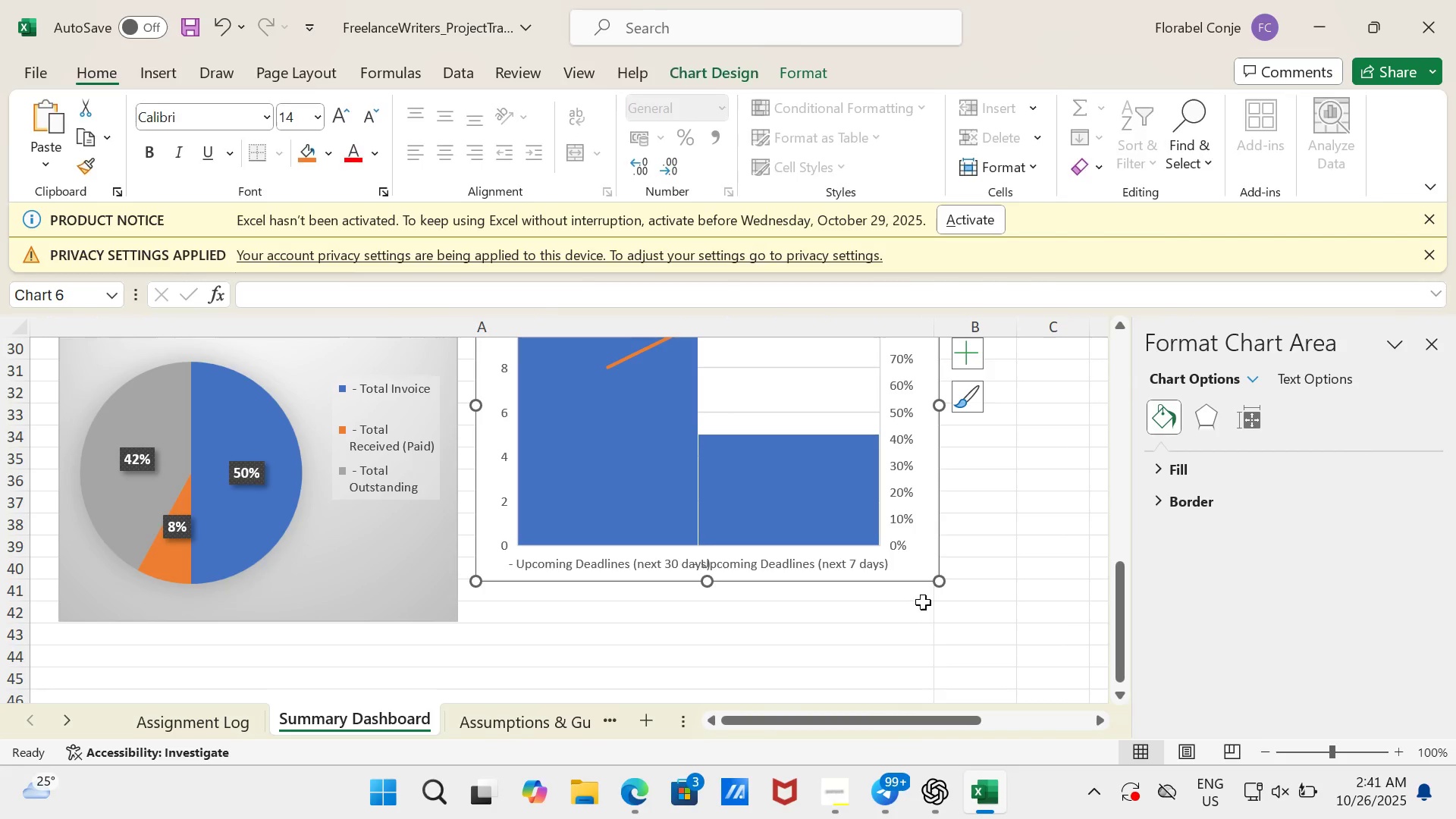 
left_click([997, 544])
 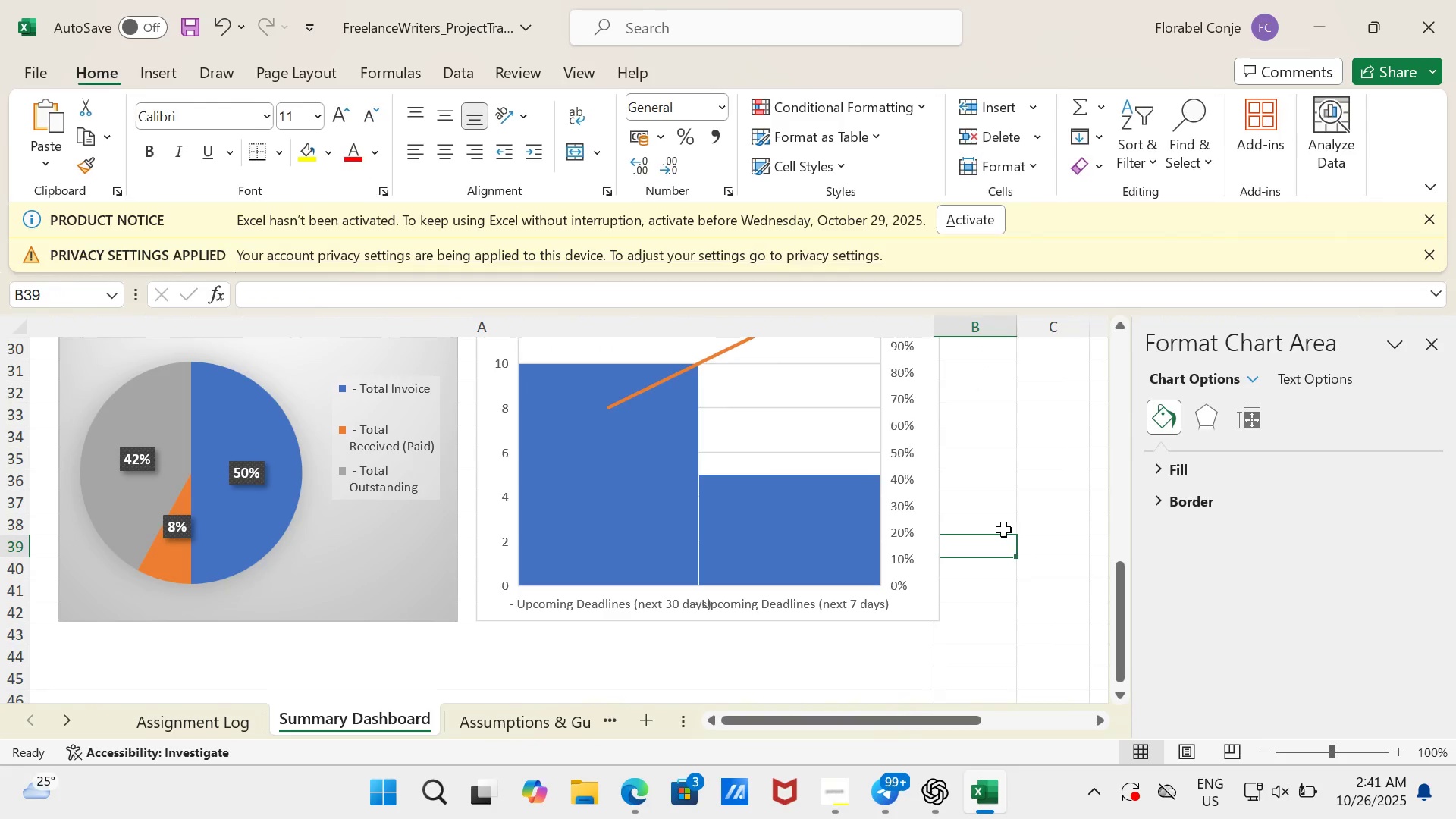 
scroll: coordinate [1001, 537], scroll_direction: up, amount: 6.0
 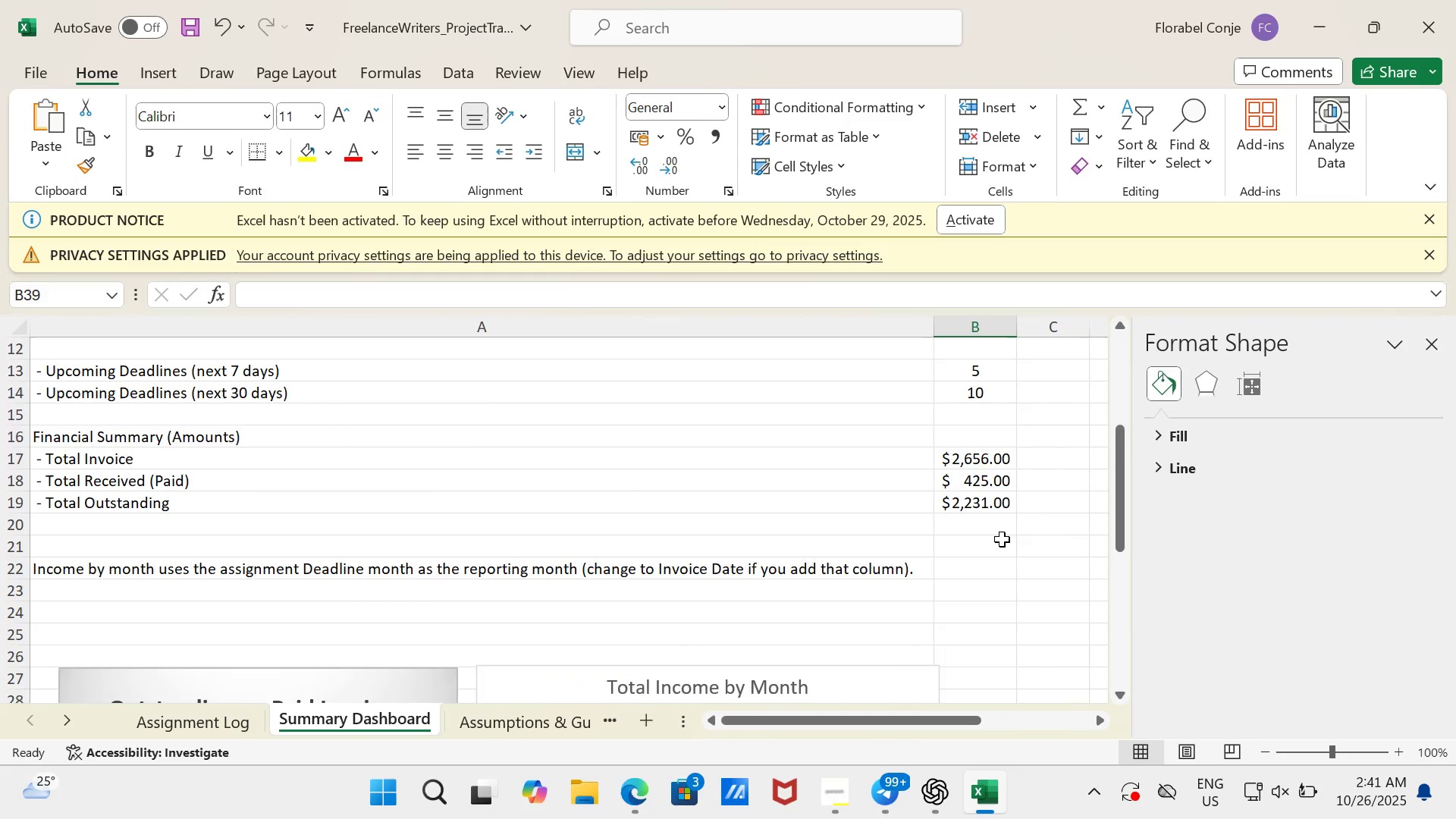 
scroll: coordinate [1002, 541], scroll_direction: down, amount: 1.0
 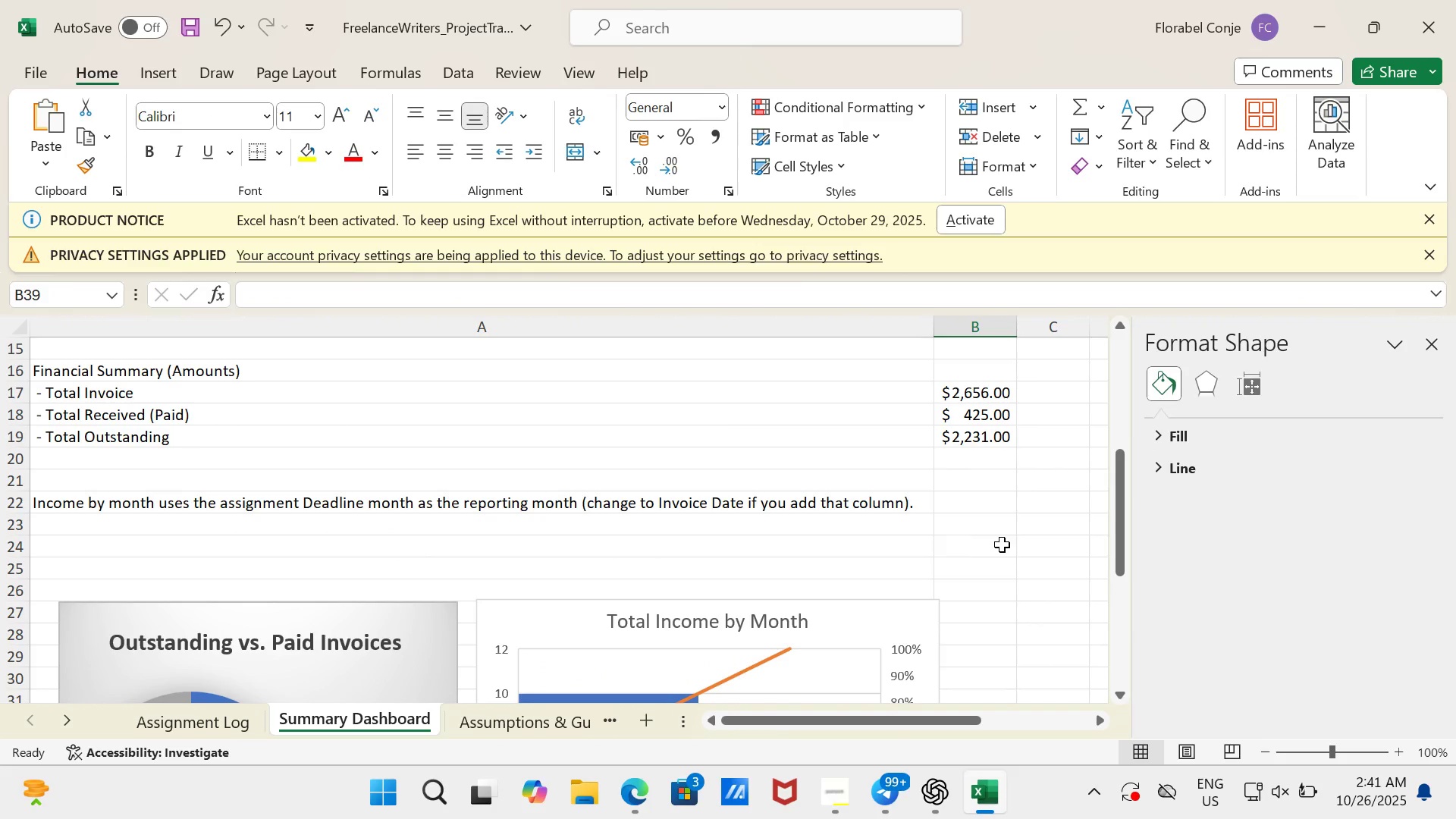 
scroll: coordinate [1003, 545], scroll_direction: up, amount: 4.0
 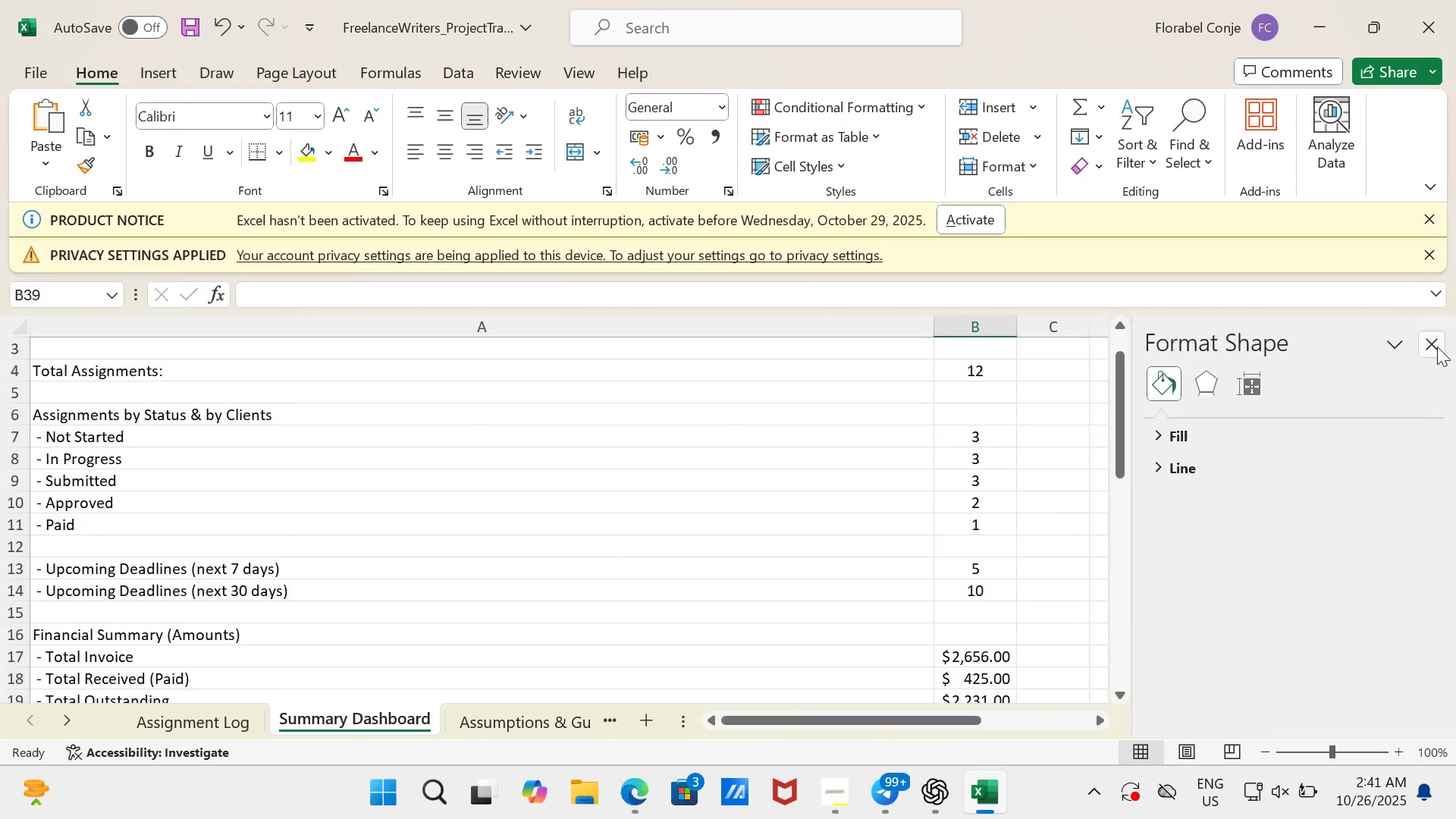 
left_click([1437, 347])
 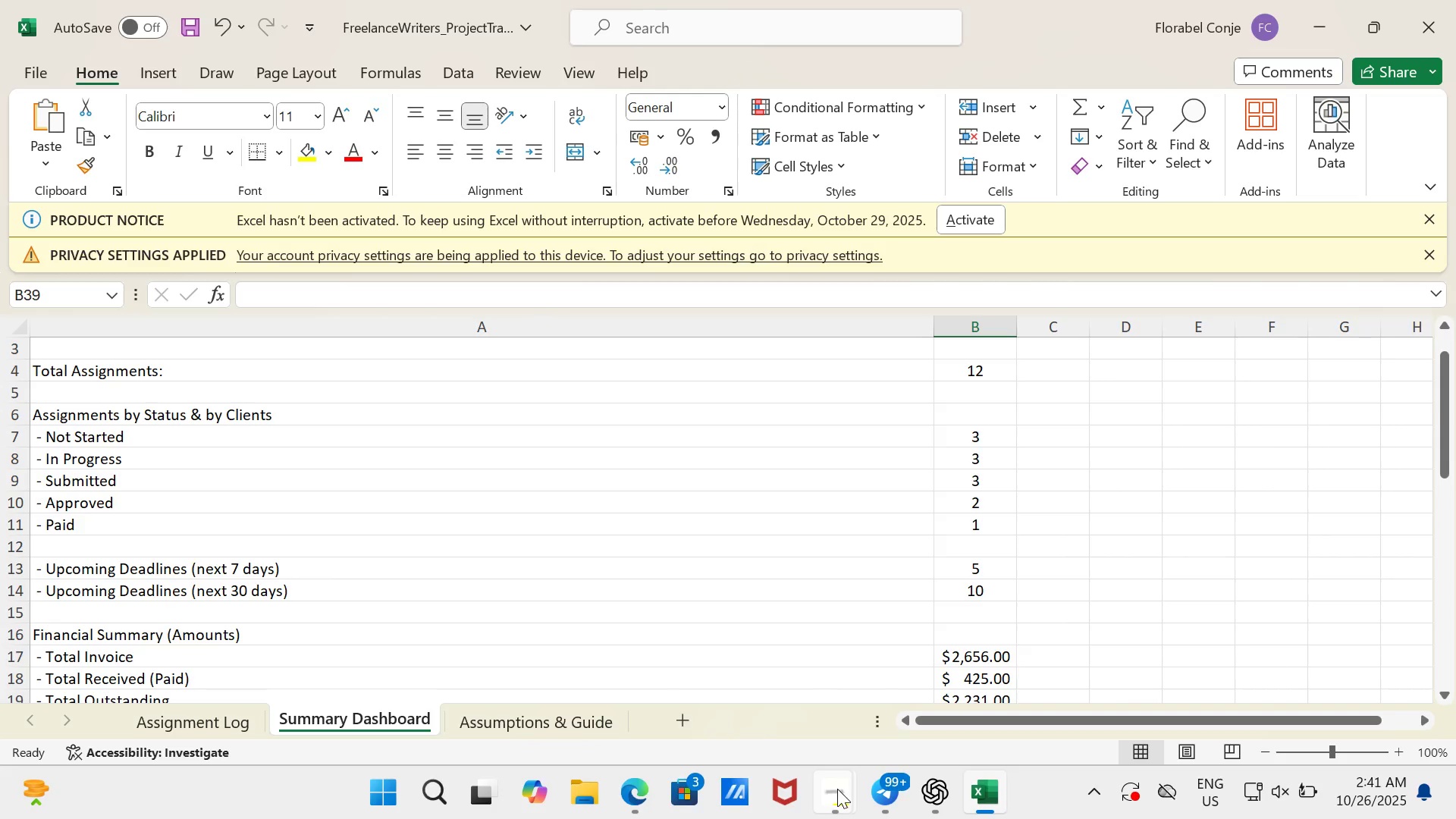 
left_click([837, 789])
 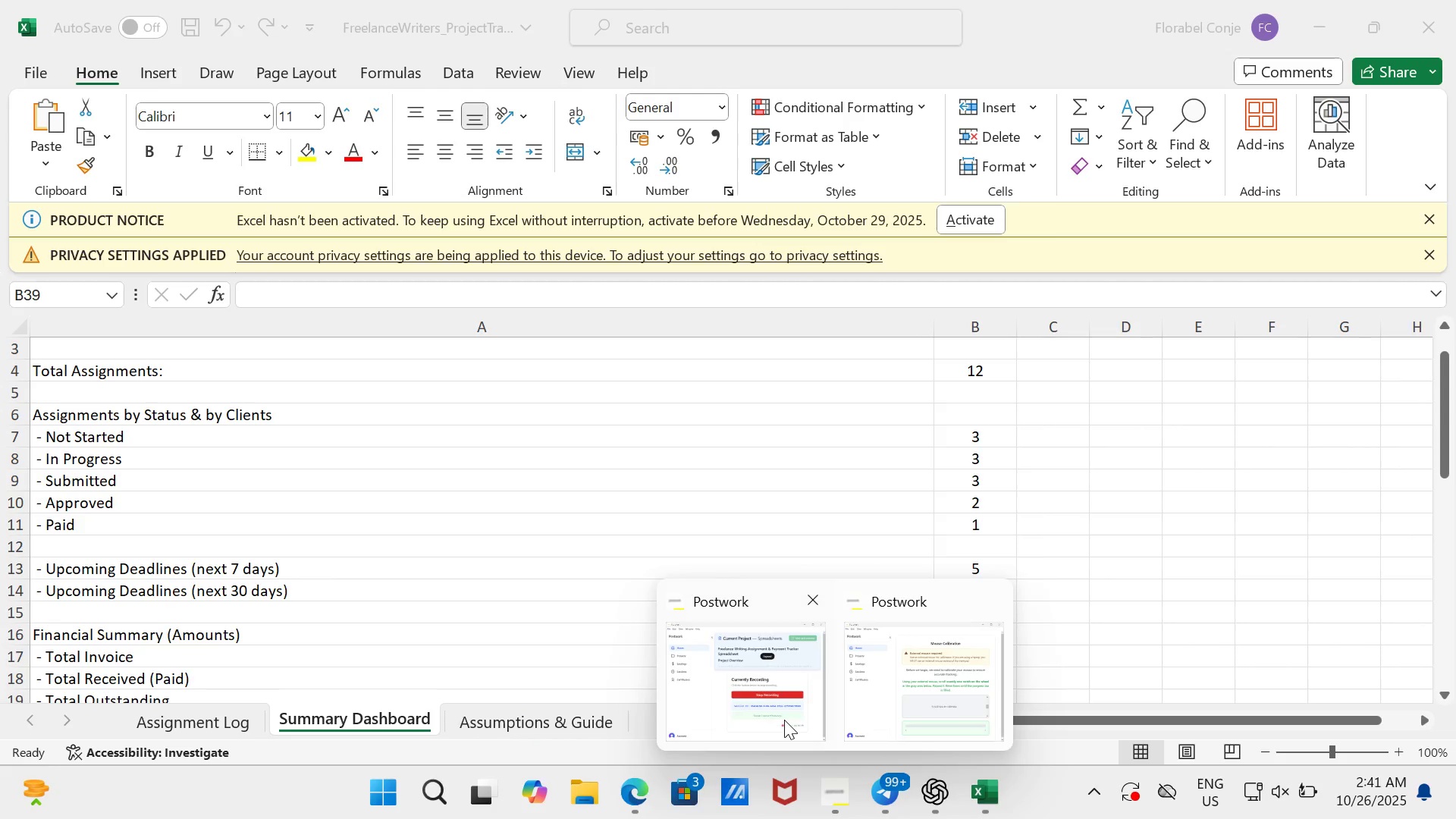 
left_click([784, 720])